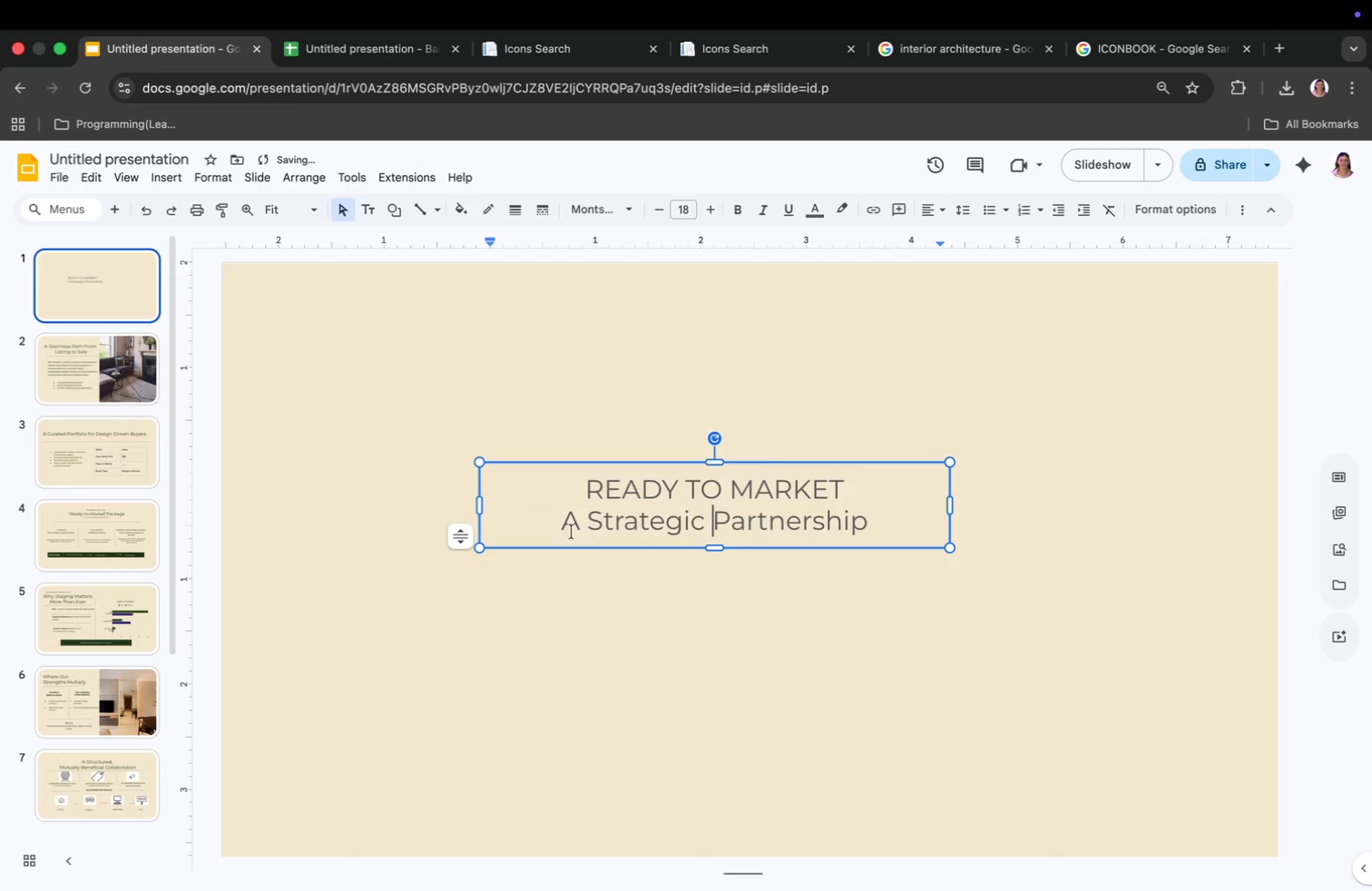 
left_click([689, 211])
 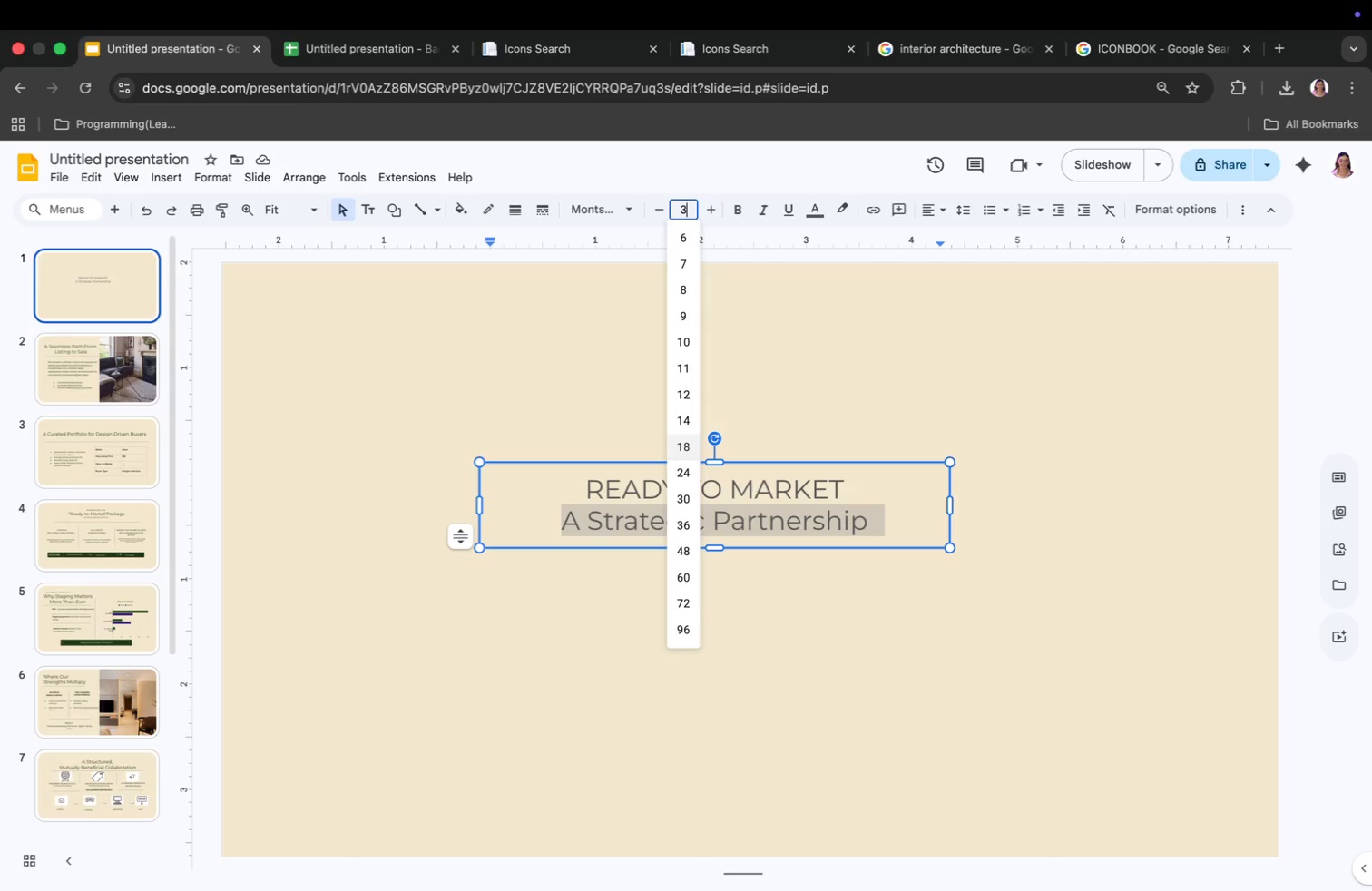 
type(32)
 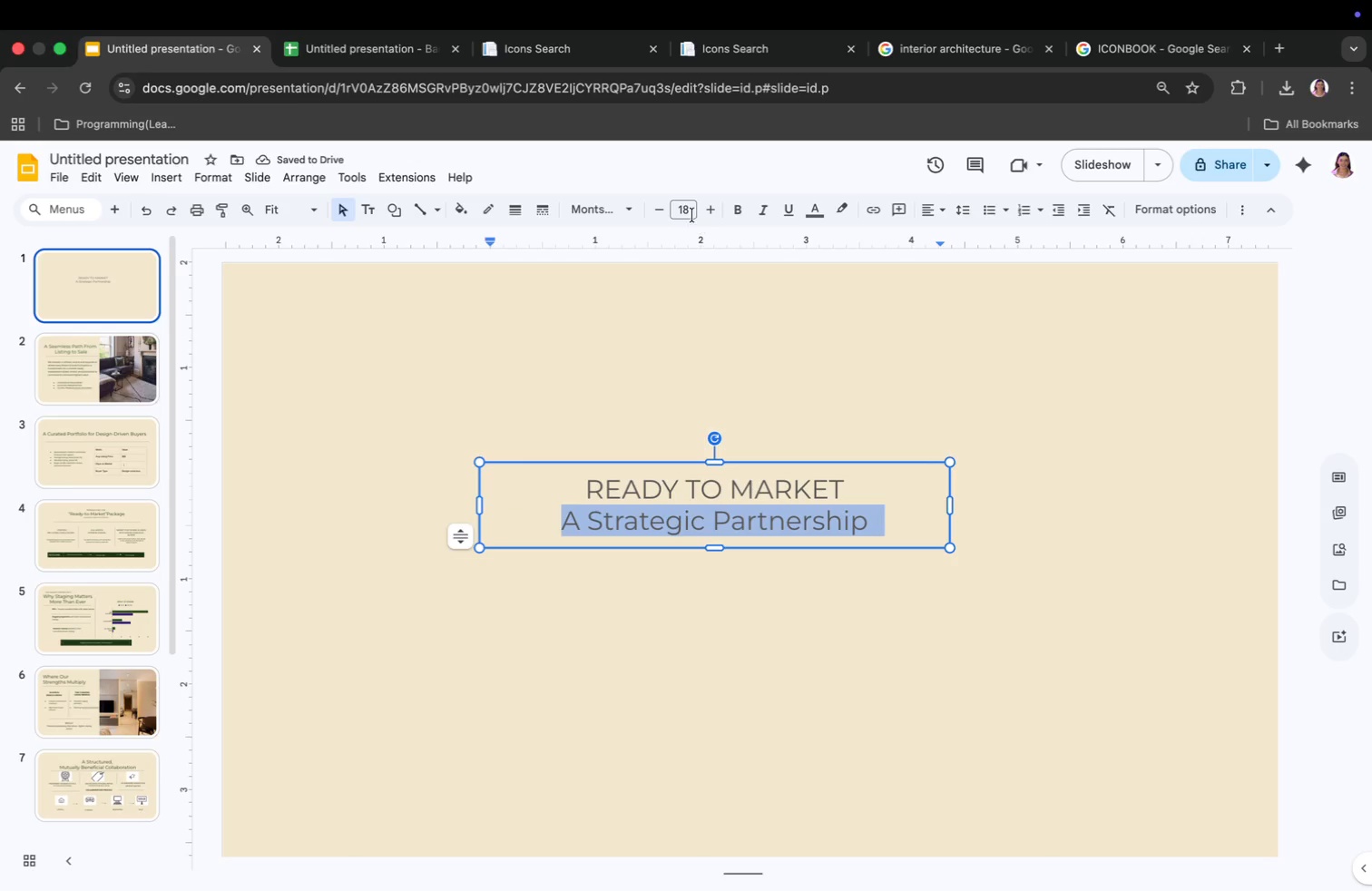 
key(Enter)
 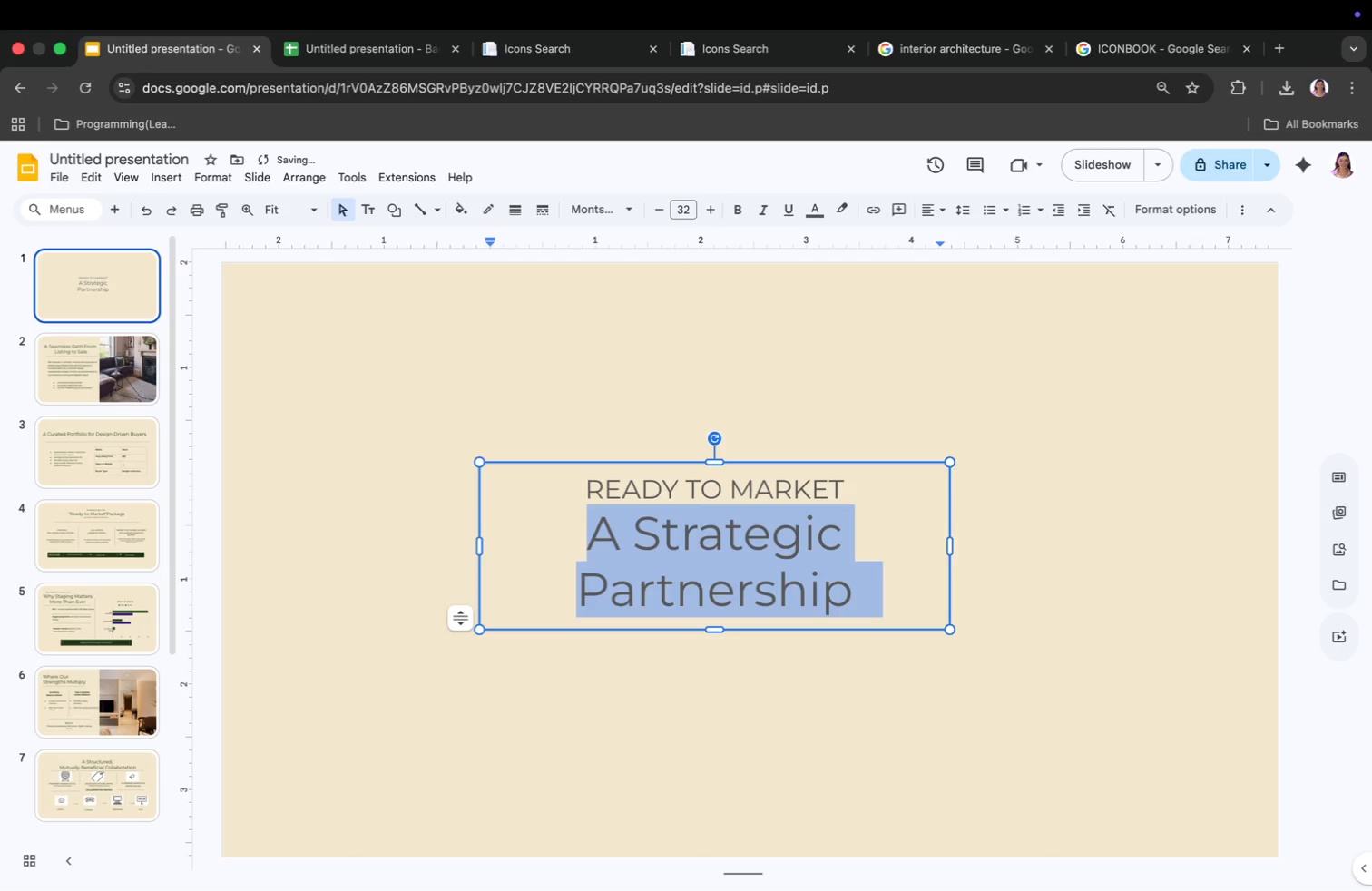 
type(52)
 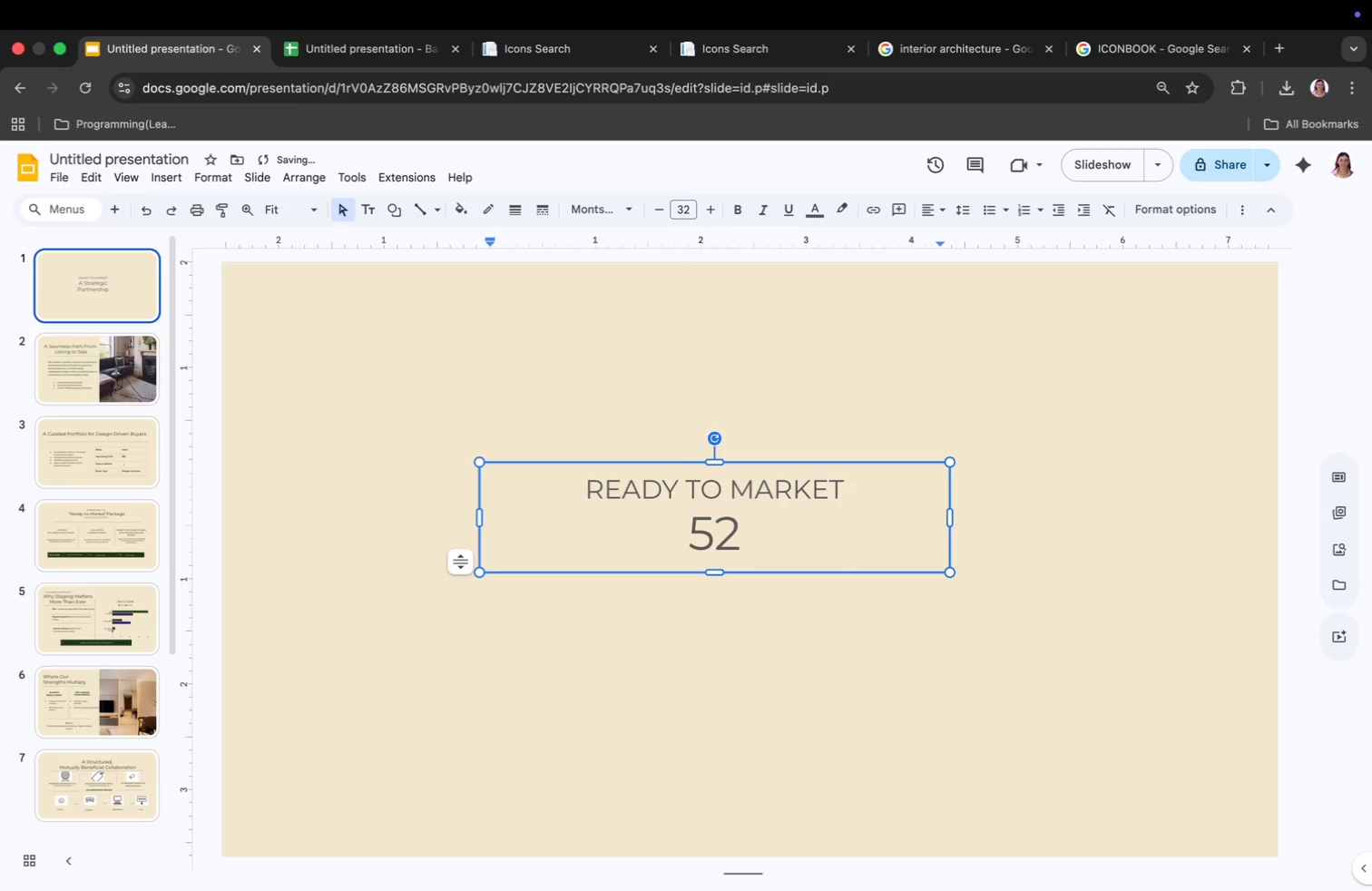 
key(Meta+CommandLeft)
 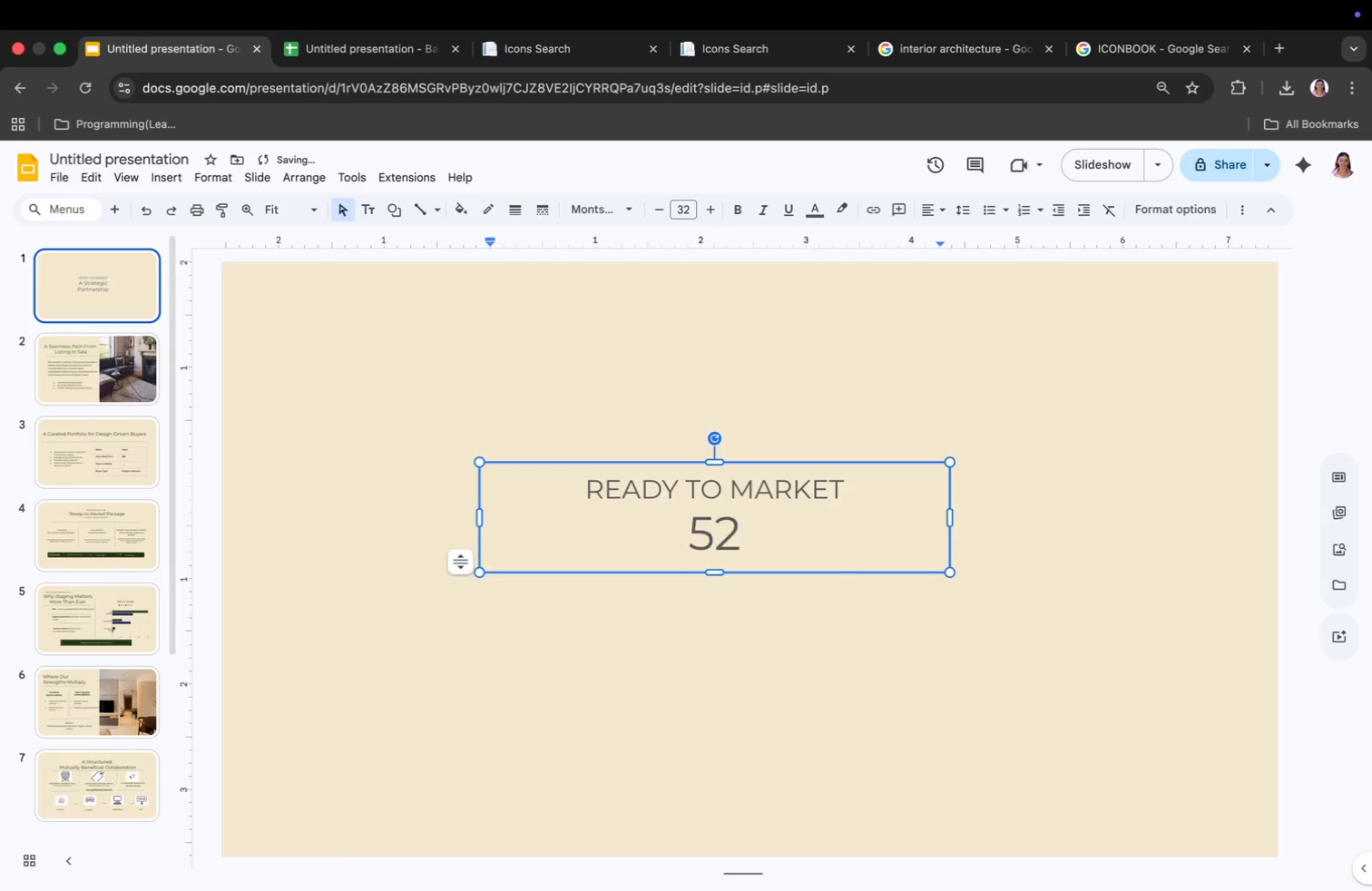 
key(Meta+Z)
 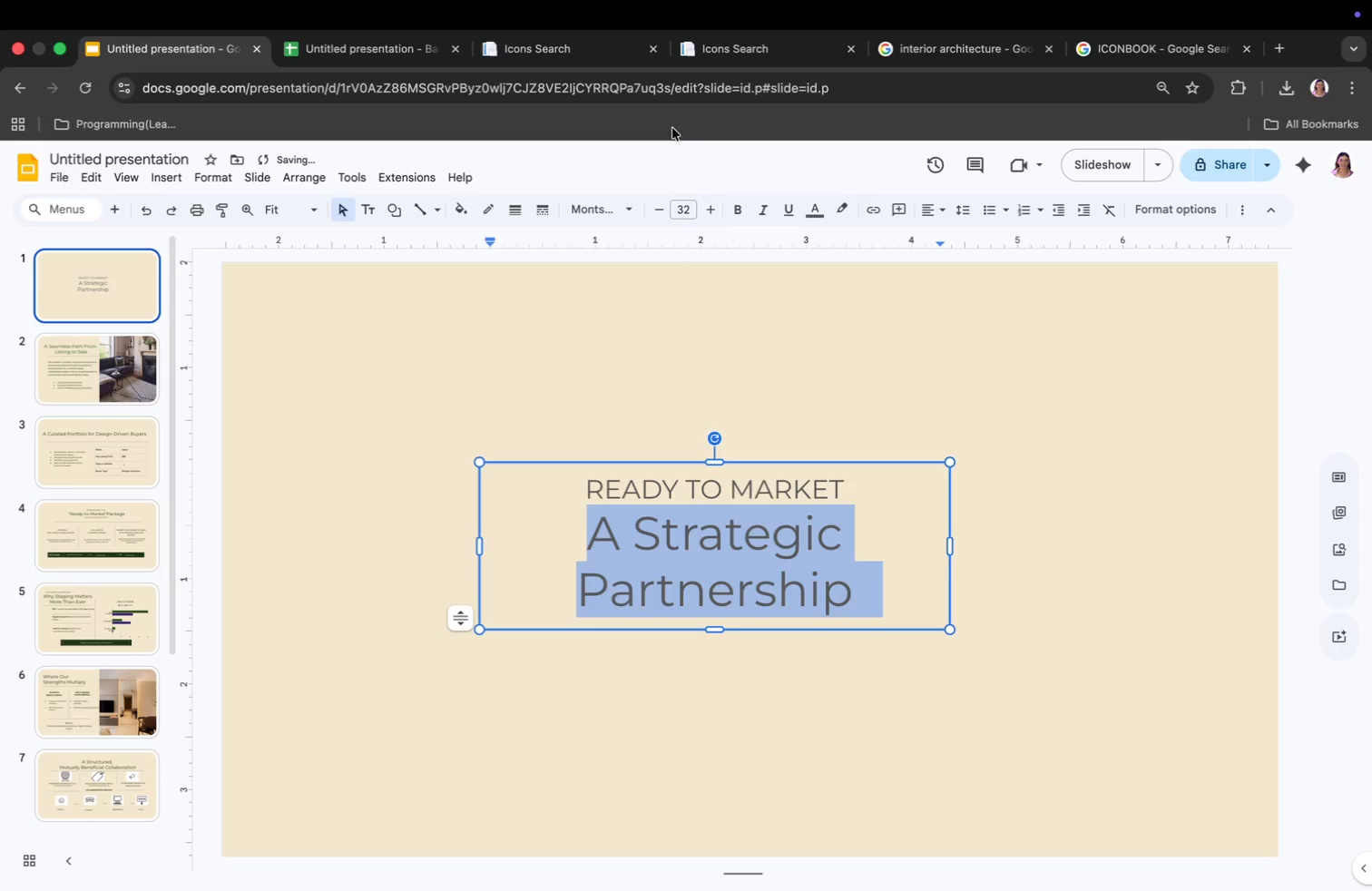 
left_click([693, 213])
 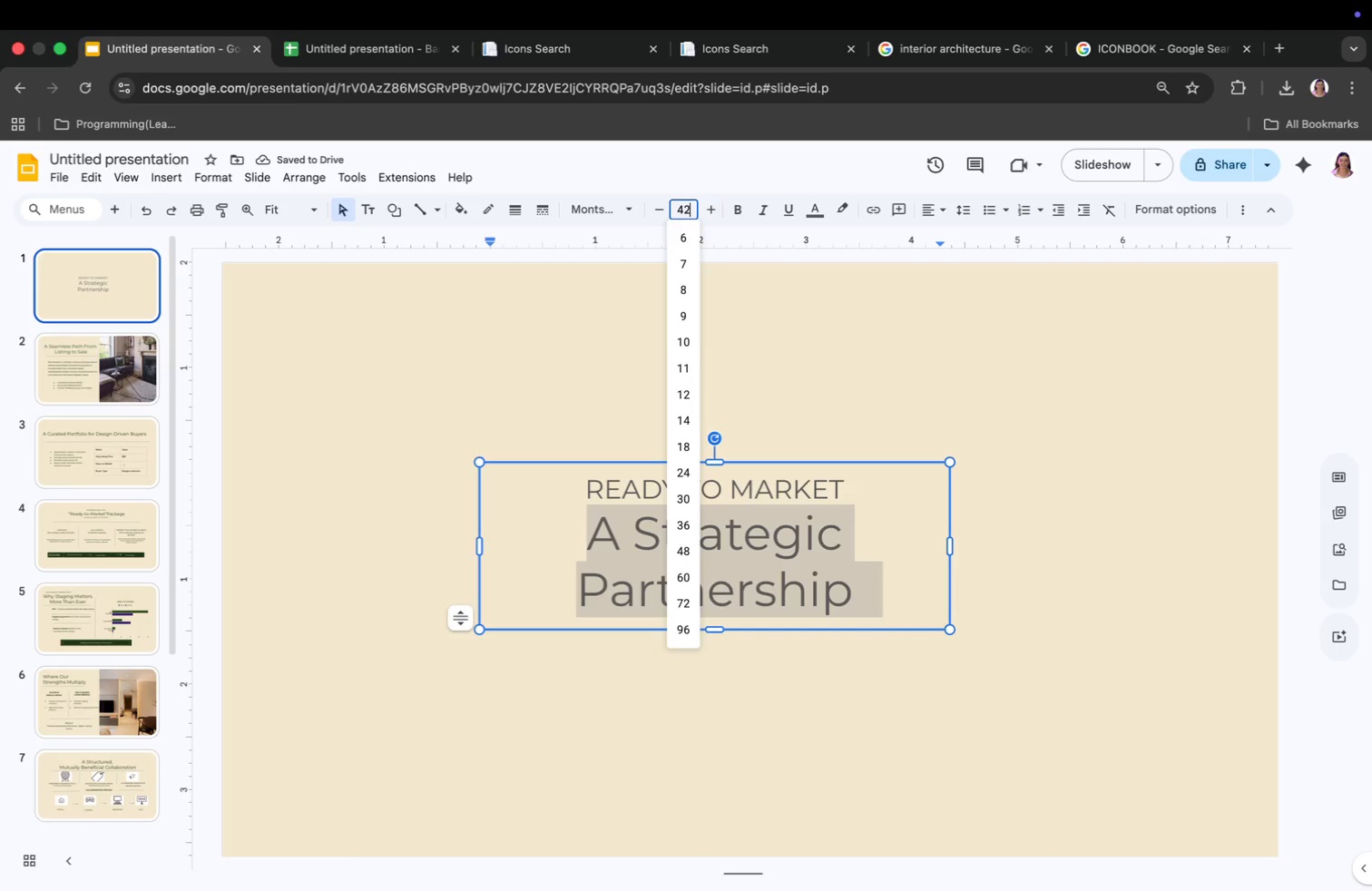 
type(42)
 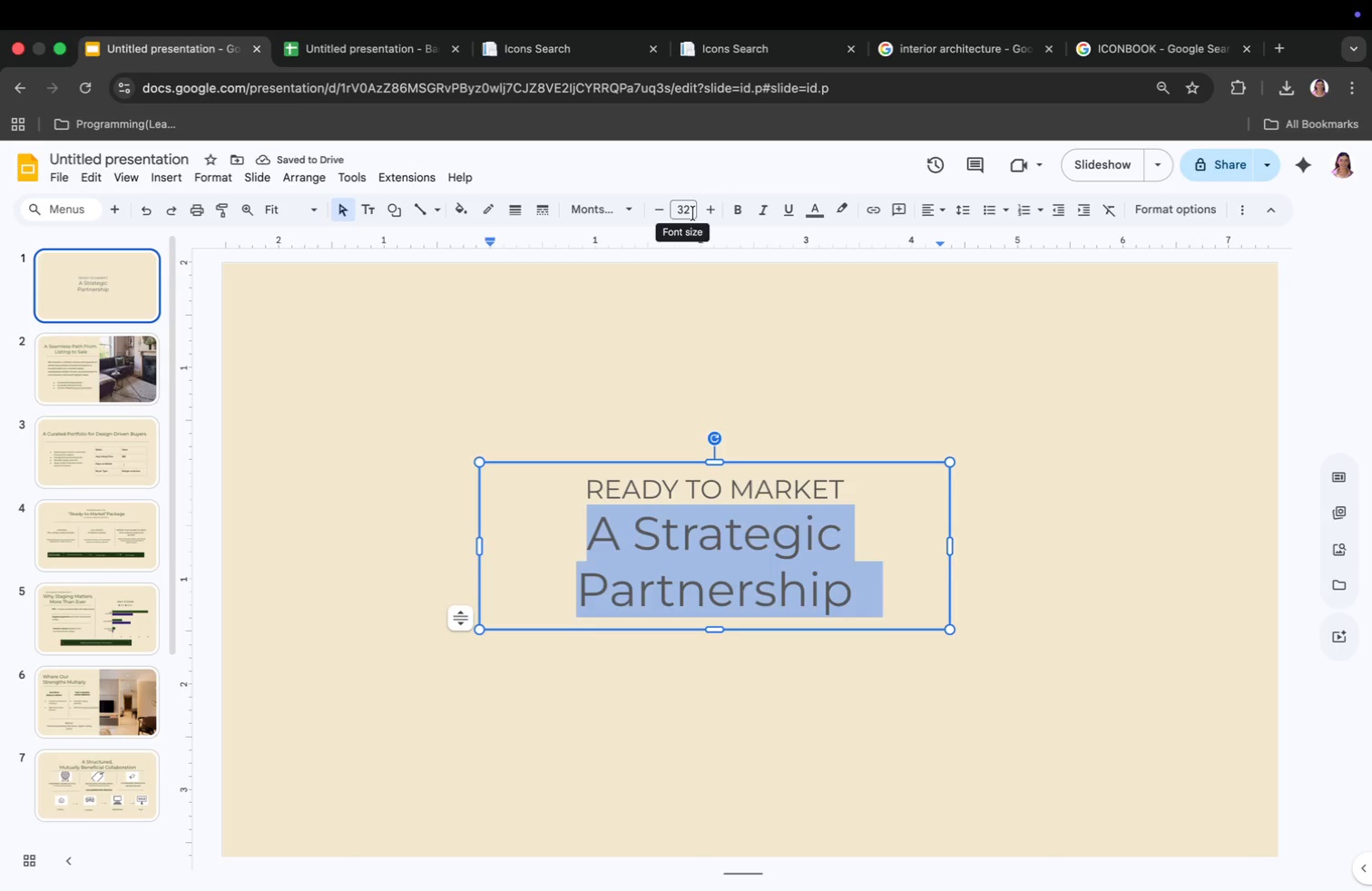 
key(Enter)
 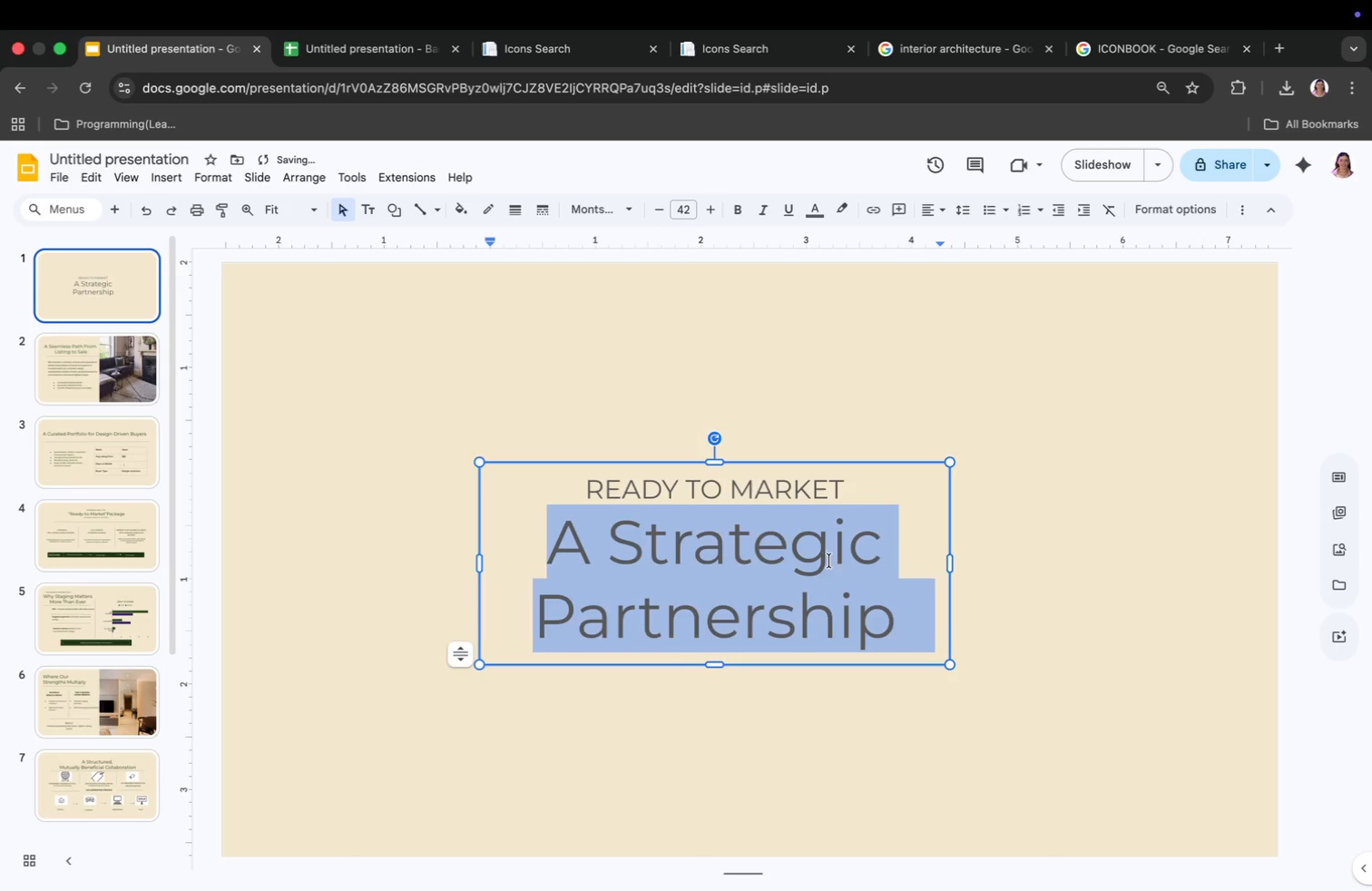 
left_click_drag(start_coordinate=[950, 561], to_coordinate=[1210, 547])
 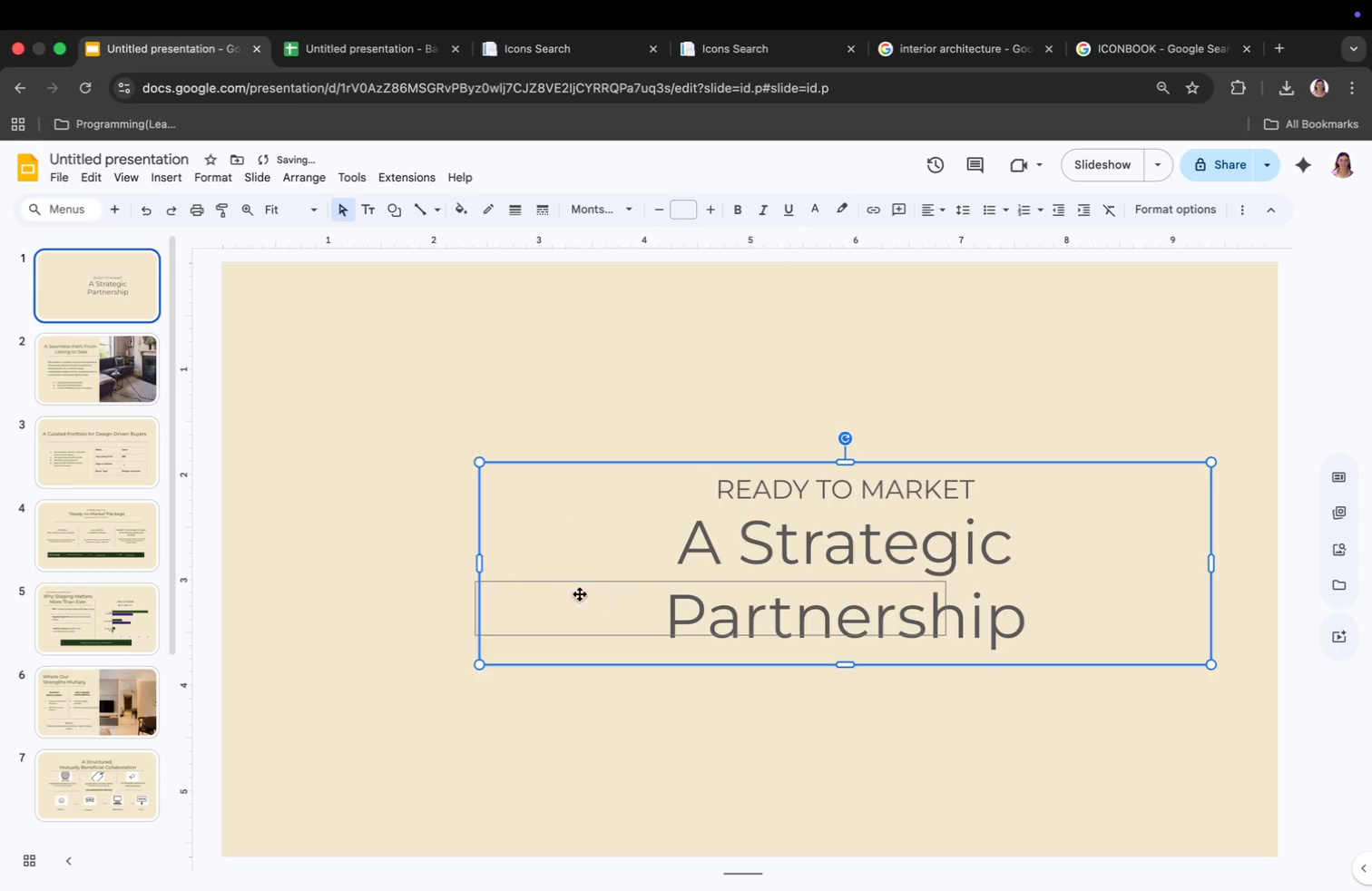 
left_click([658, 619])
 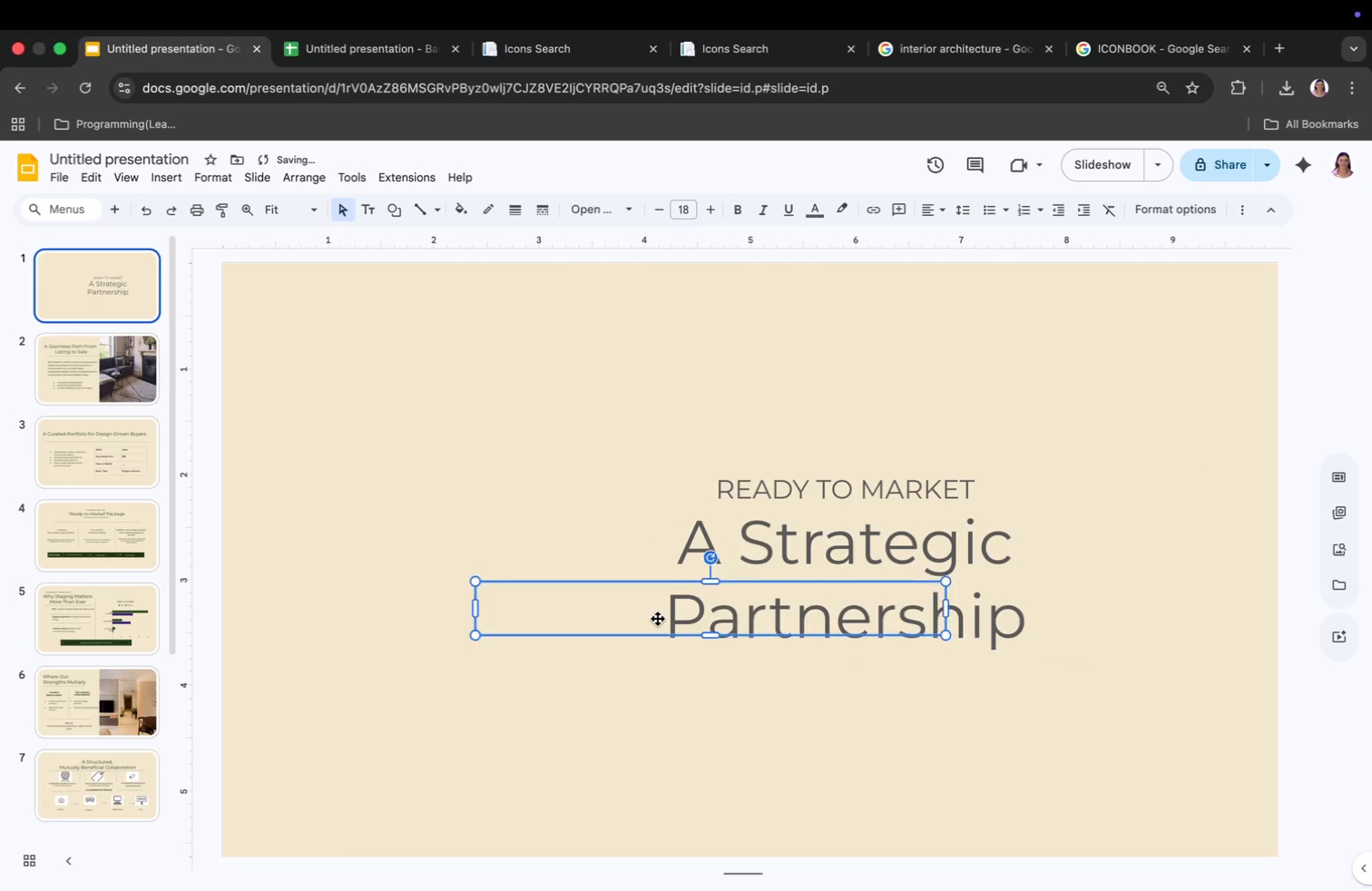 
left_click([682, 547])
 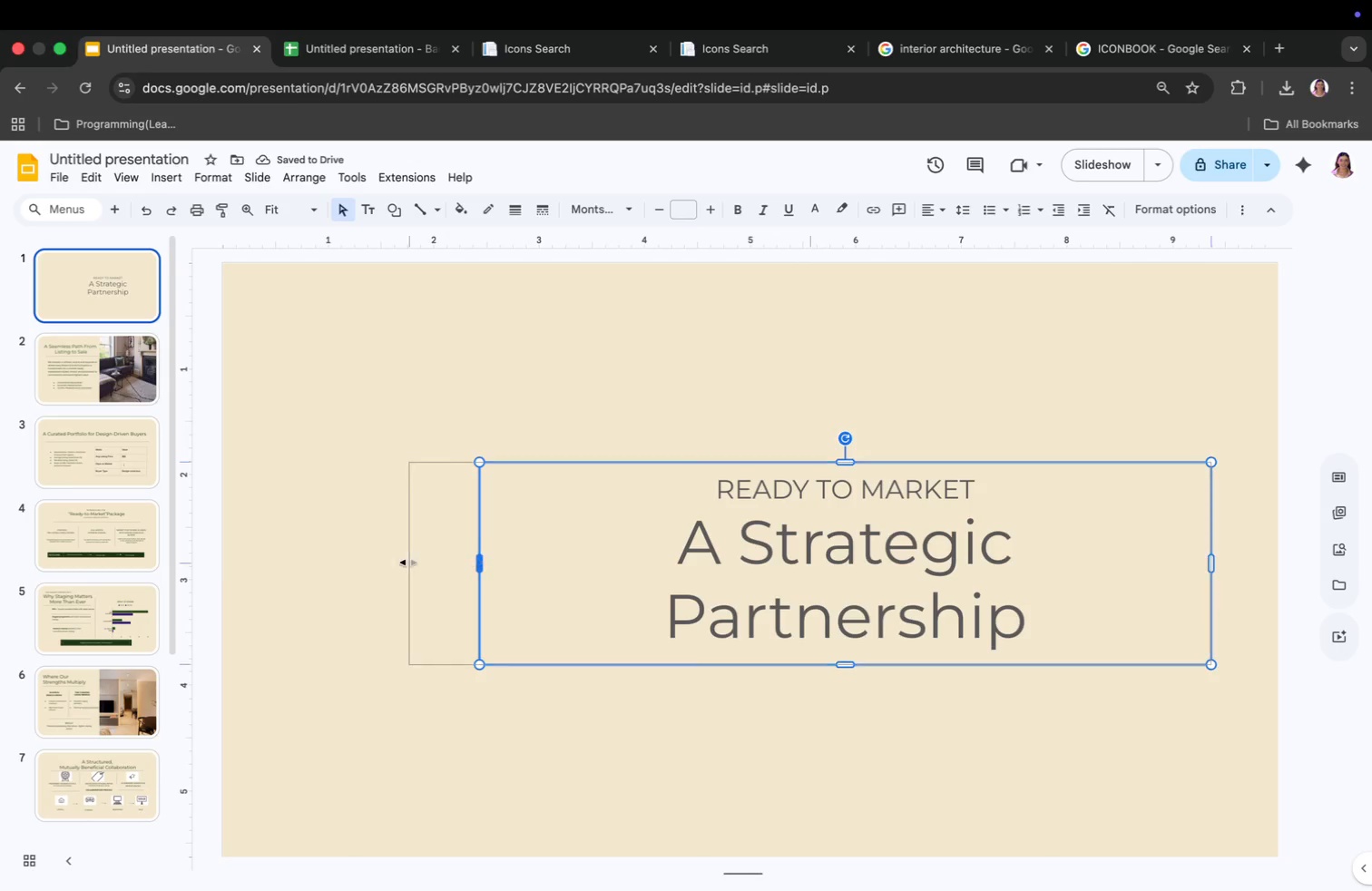 
left_click_drag(start_coordinate=[479, 563], to_coordinate=[316, 564])
 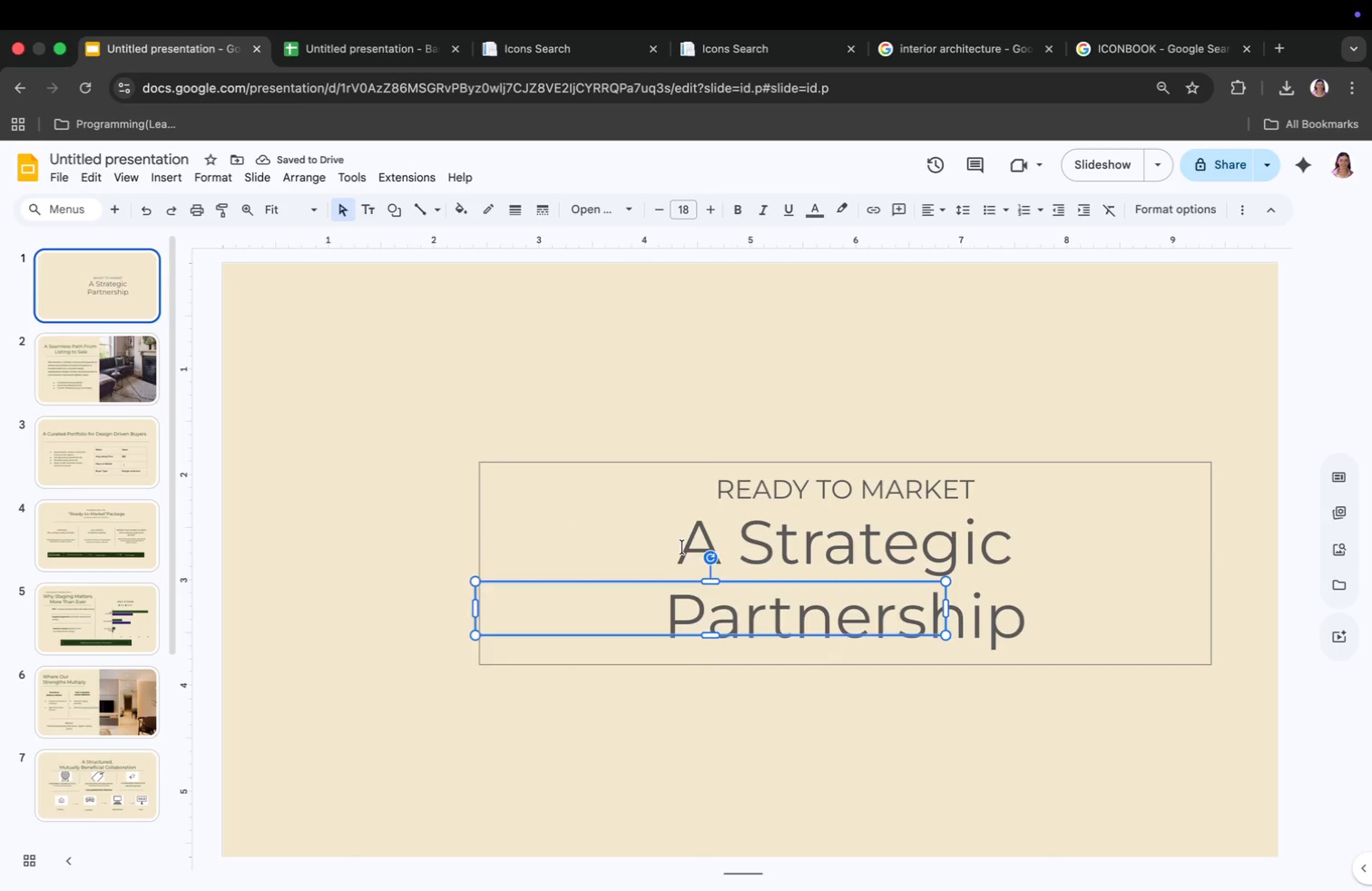 
left_click_drag(start_coordinate=[767, 469], to_coordinate=[749, 356])
 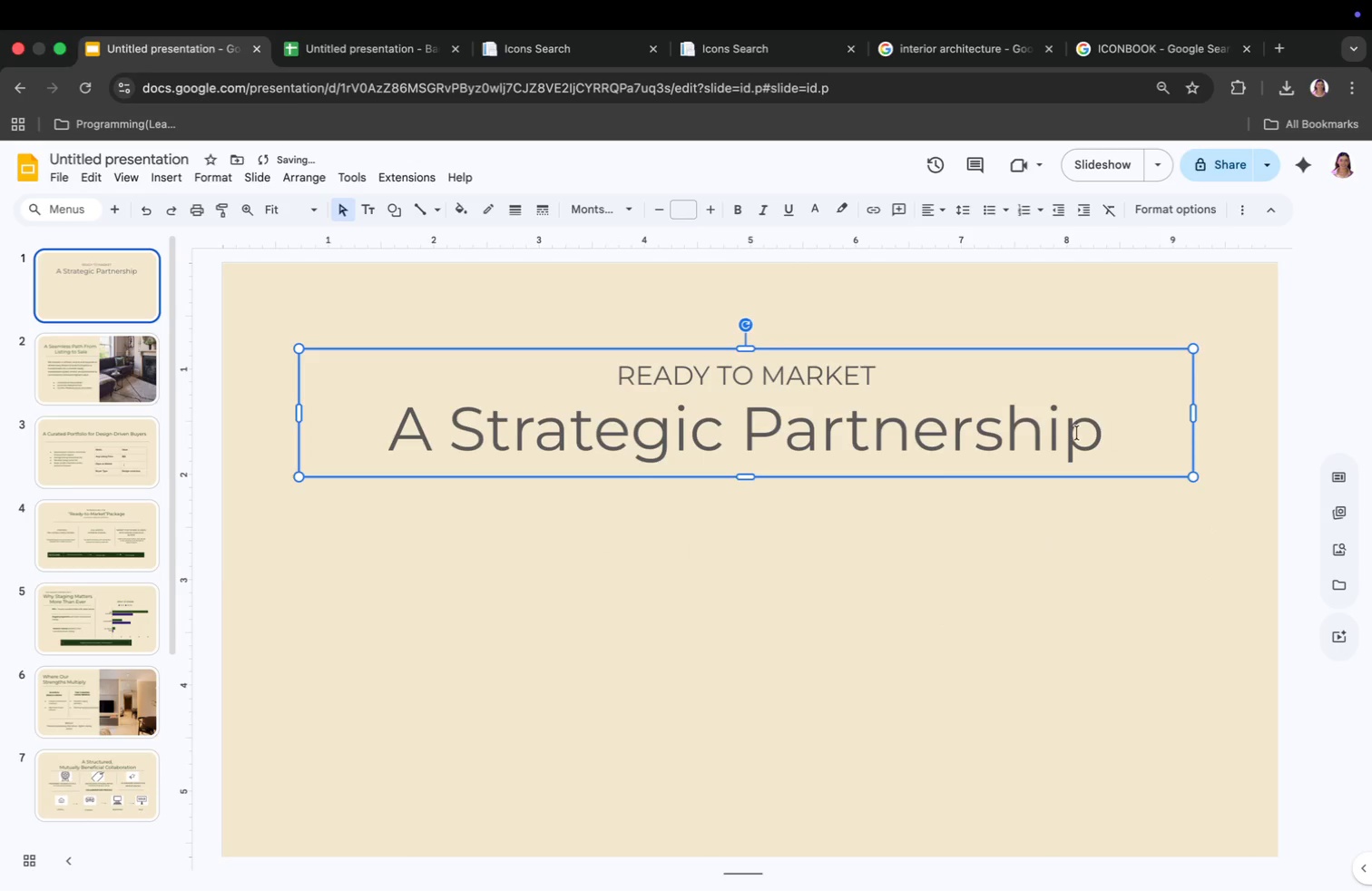 
double_click([1105, 434])
 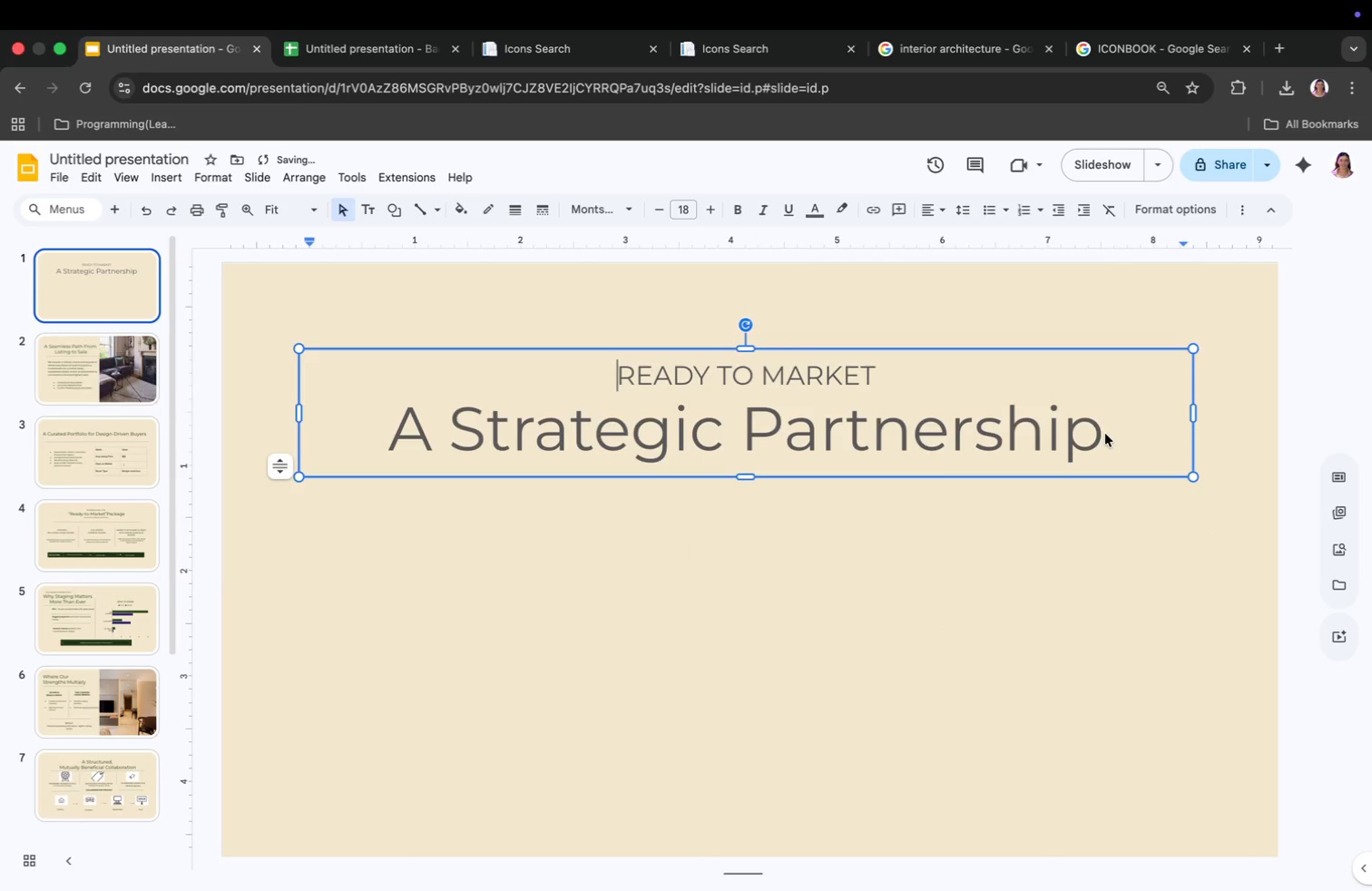 
triple_click([1105, 434])
 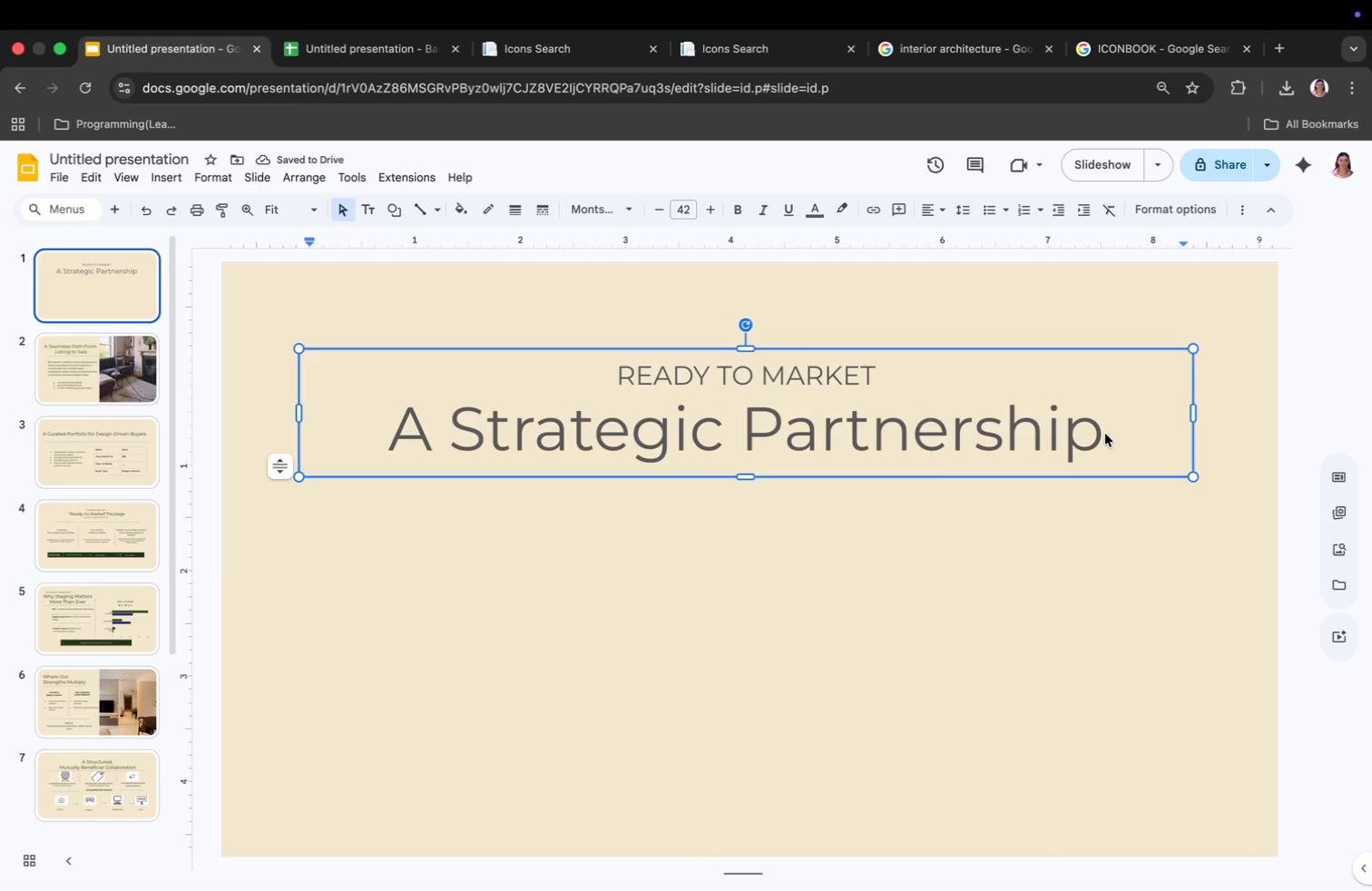 
key(Enter)
 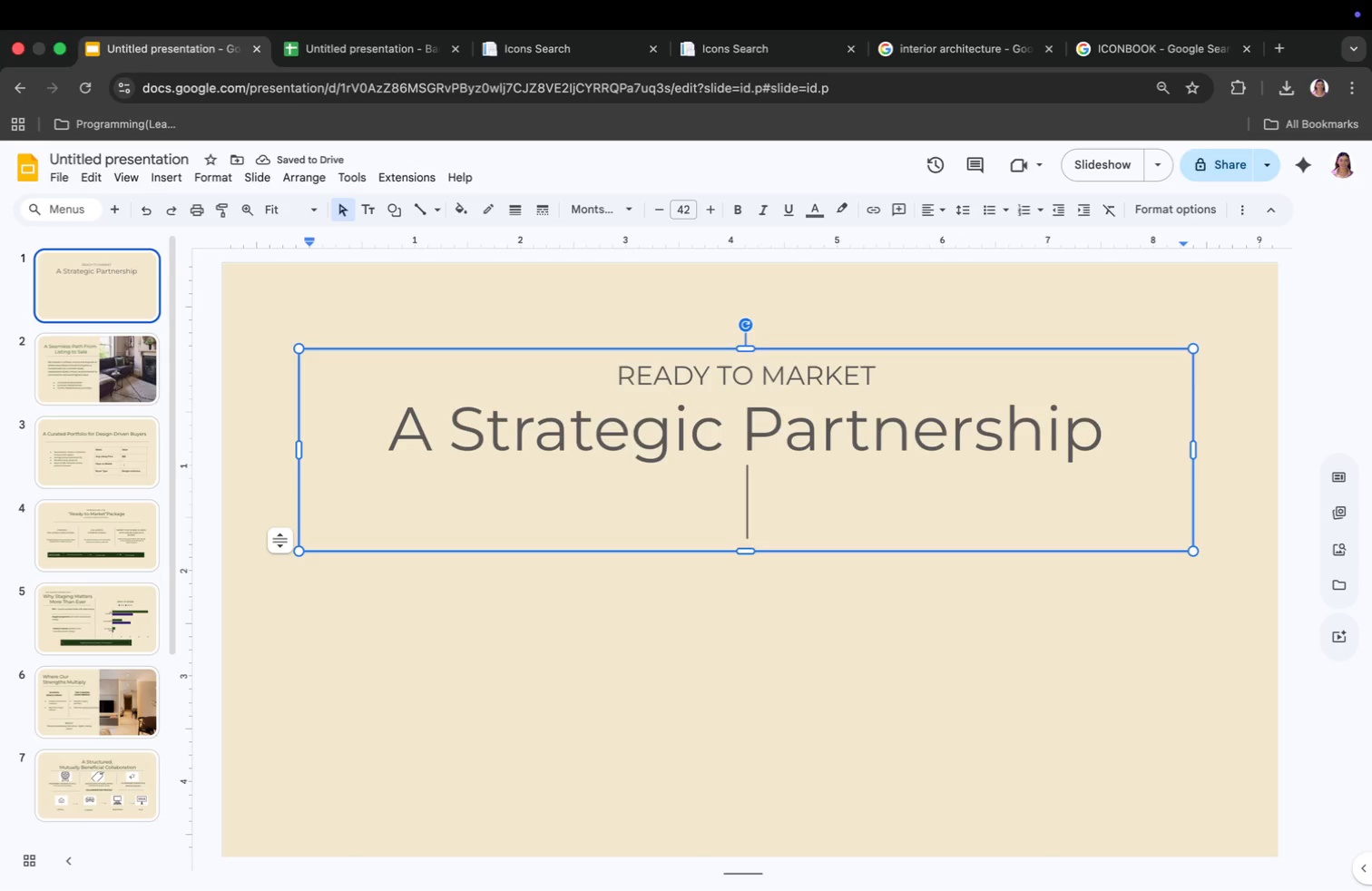 
wait(5.59)
 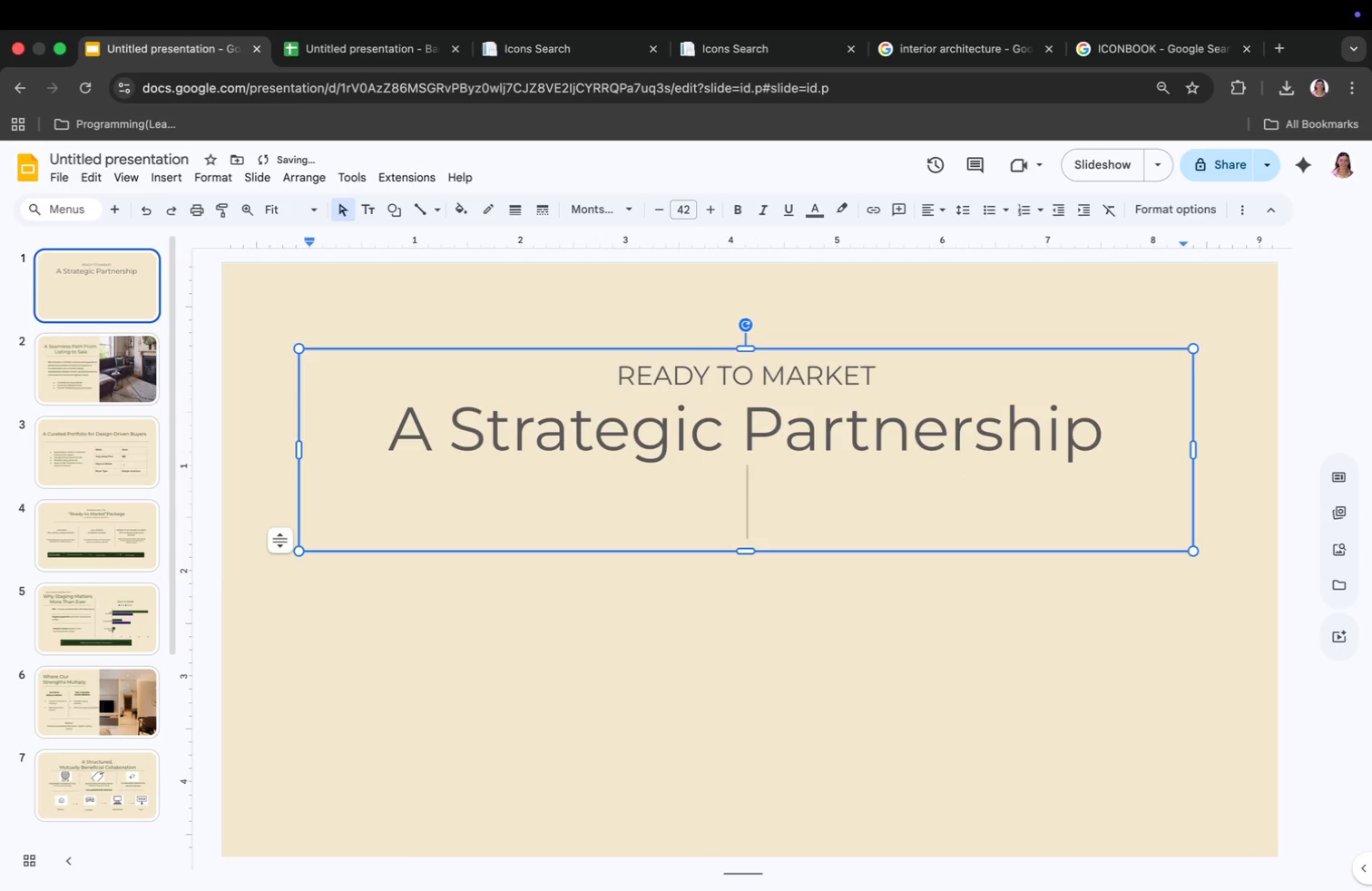 
left_click([939, 604])
 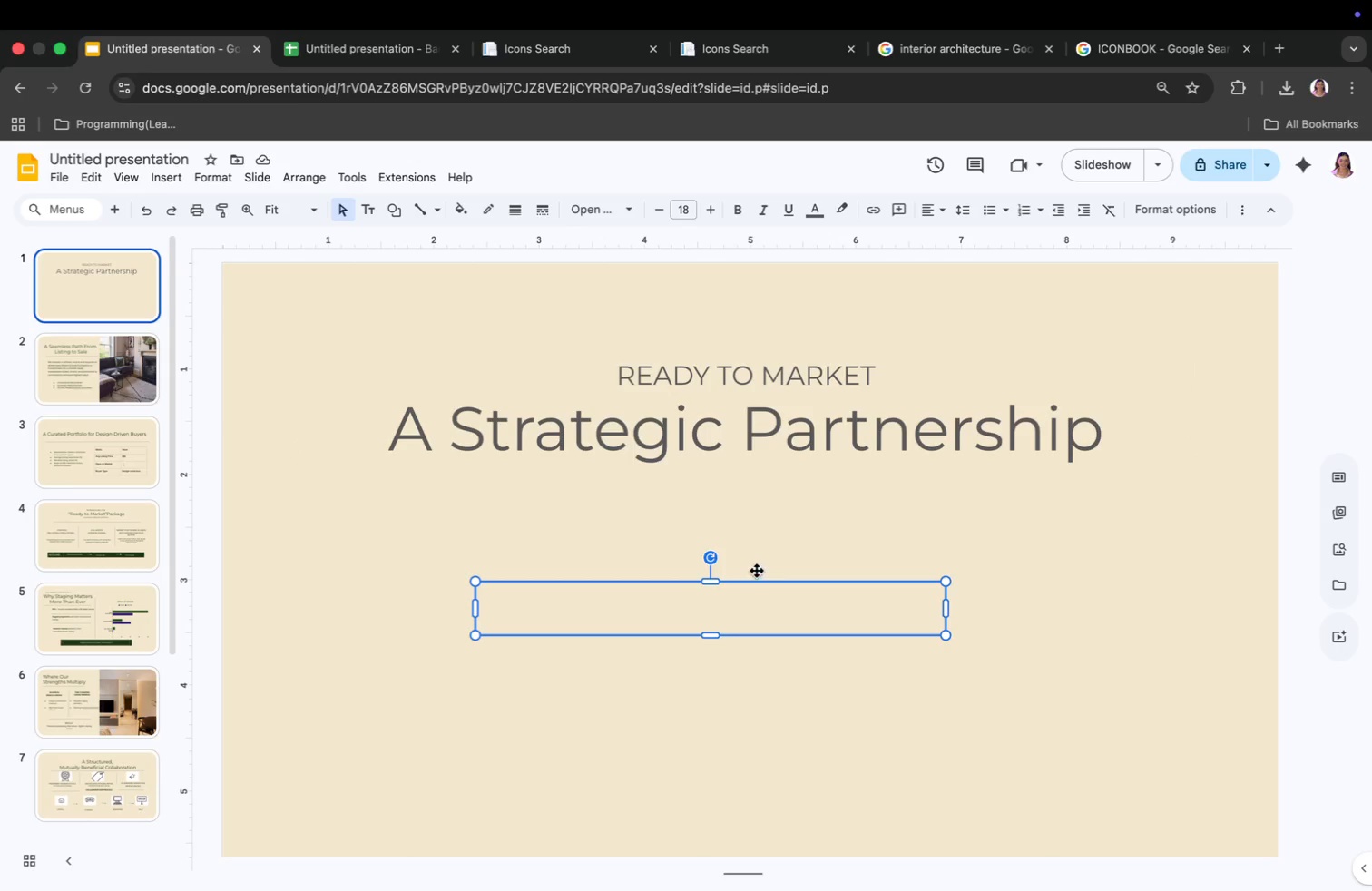 
left_click([756, 536])
 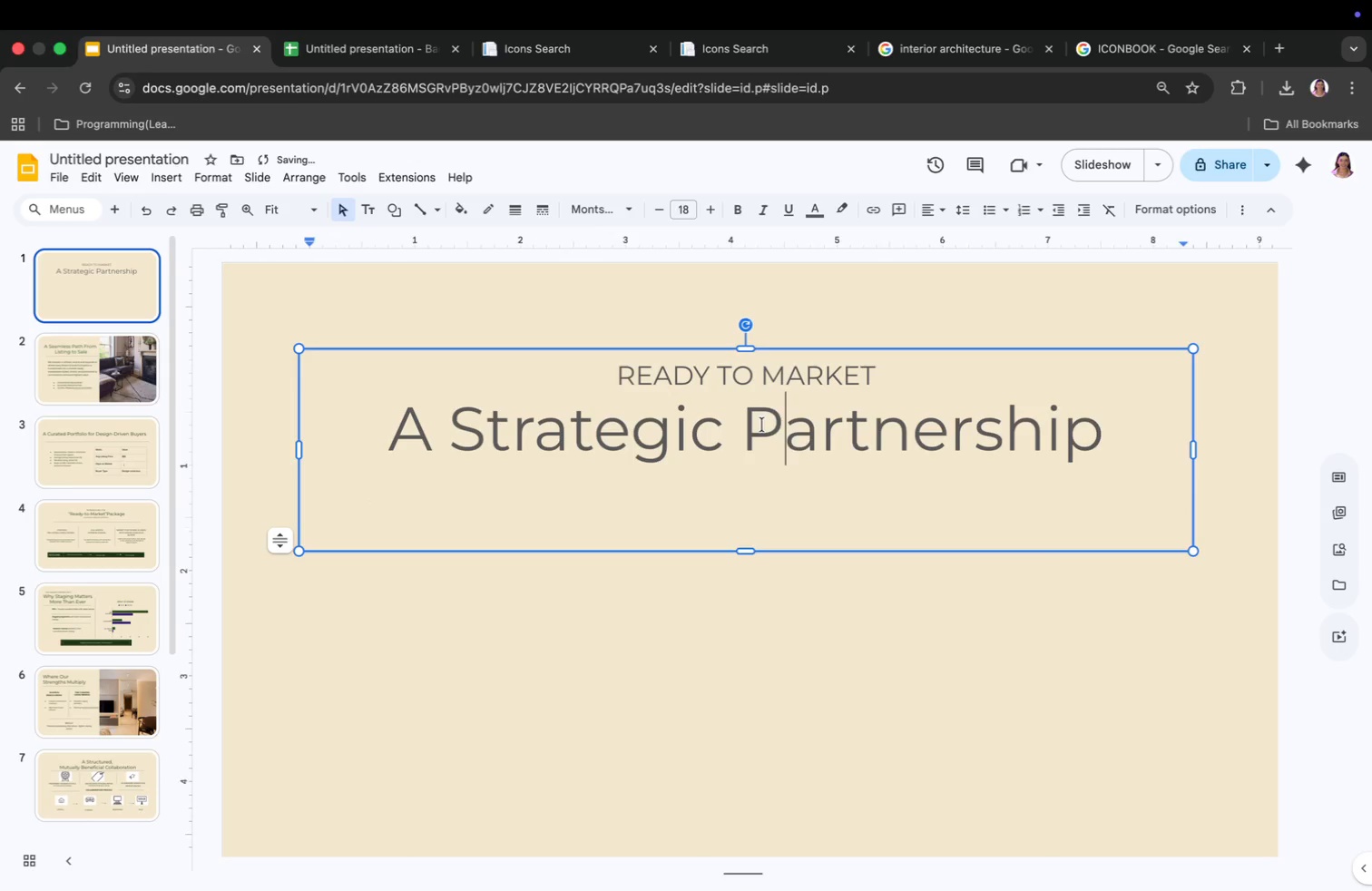 
left_click_drag(start_coordinate=[745, 552], to_coordinate=[750, 500])
 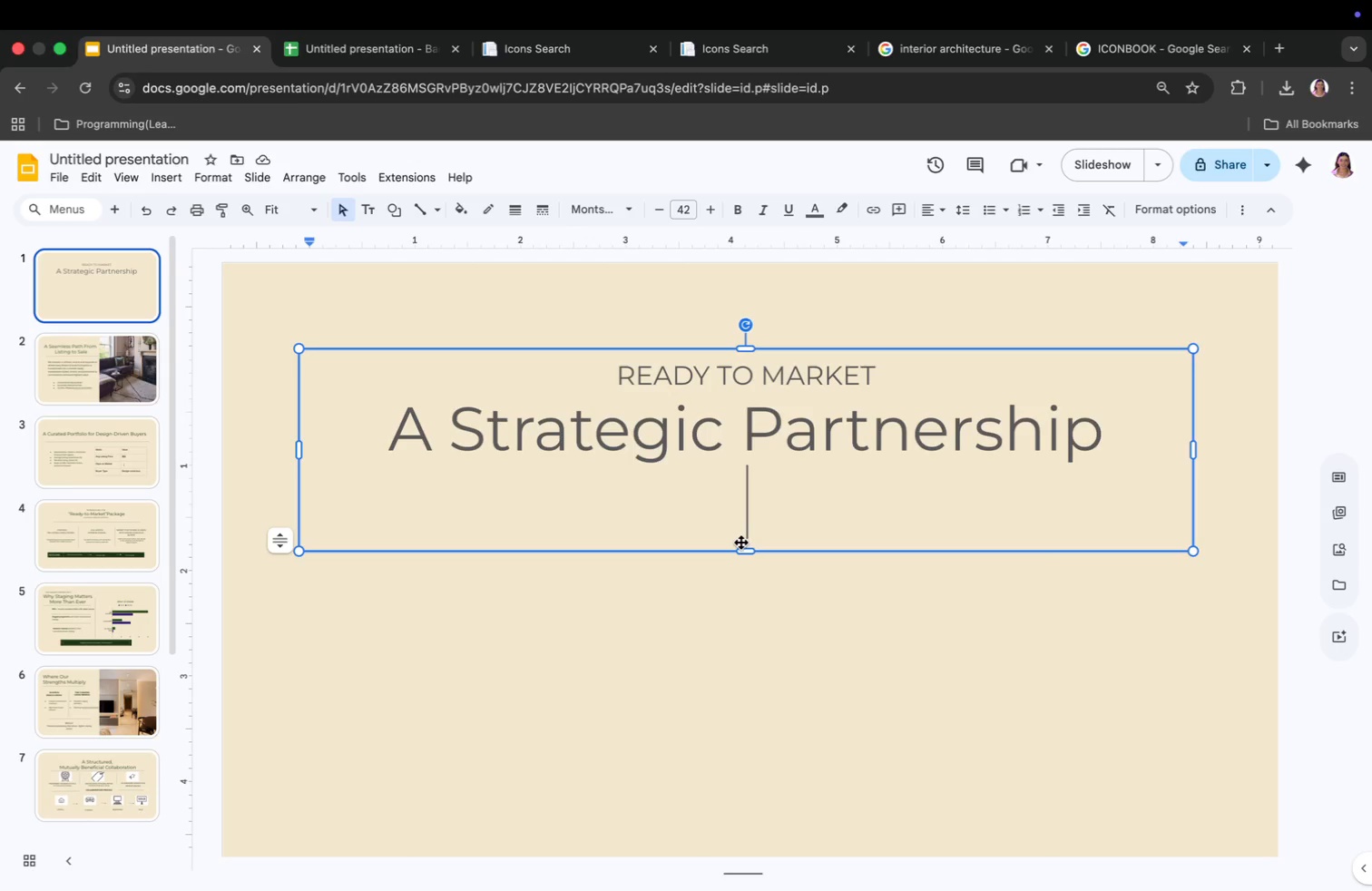 
left_click([700, 434])
 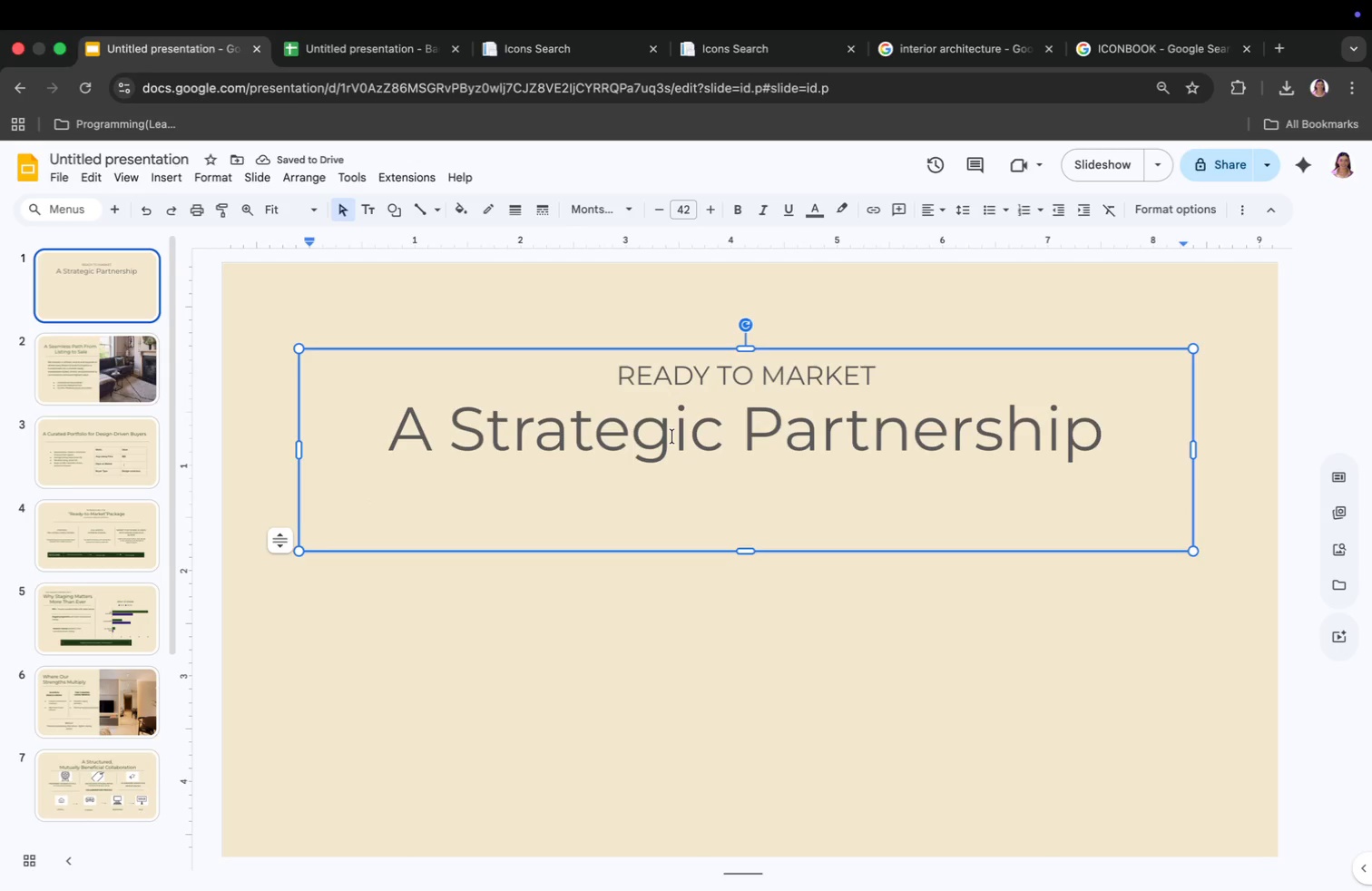 
key(Meta+CommandLeft)
 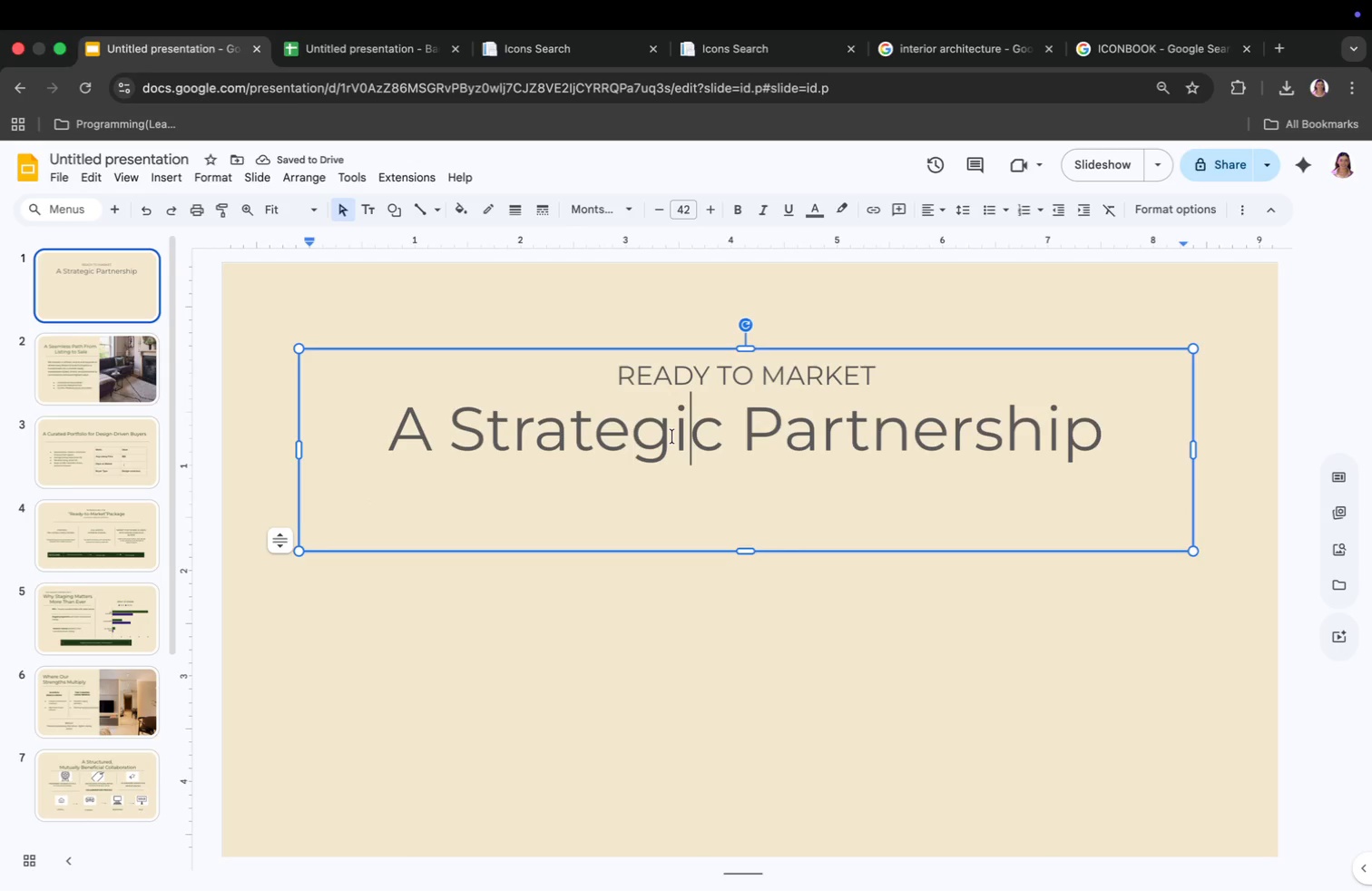 
key(Meta+A)
 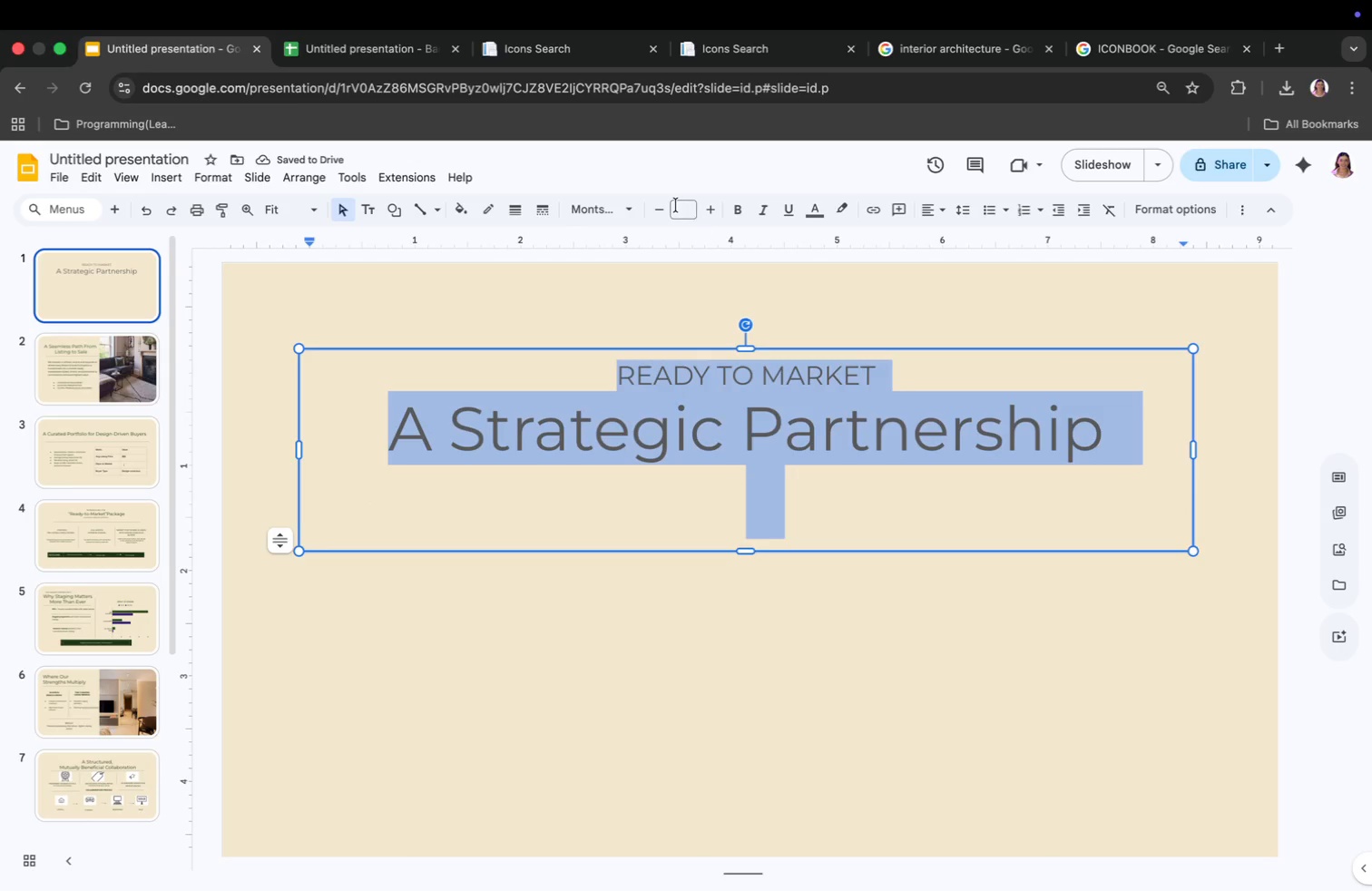 
left_click([605, 214])
 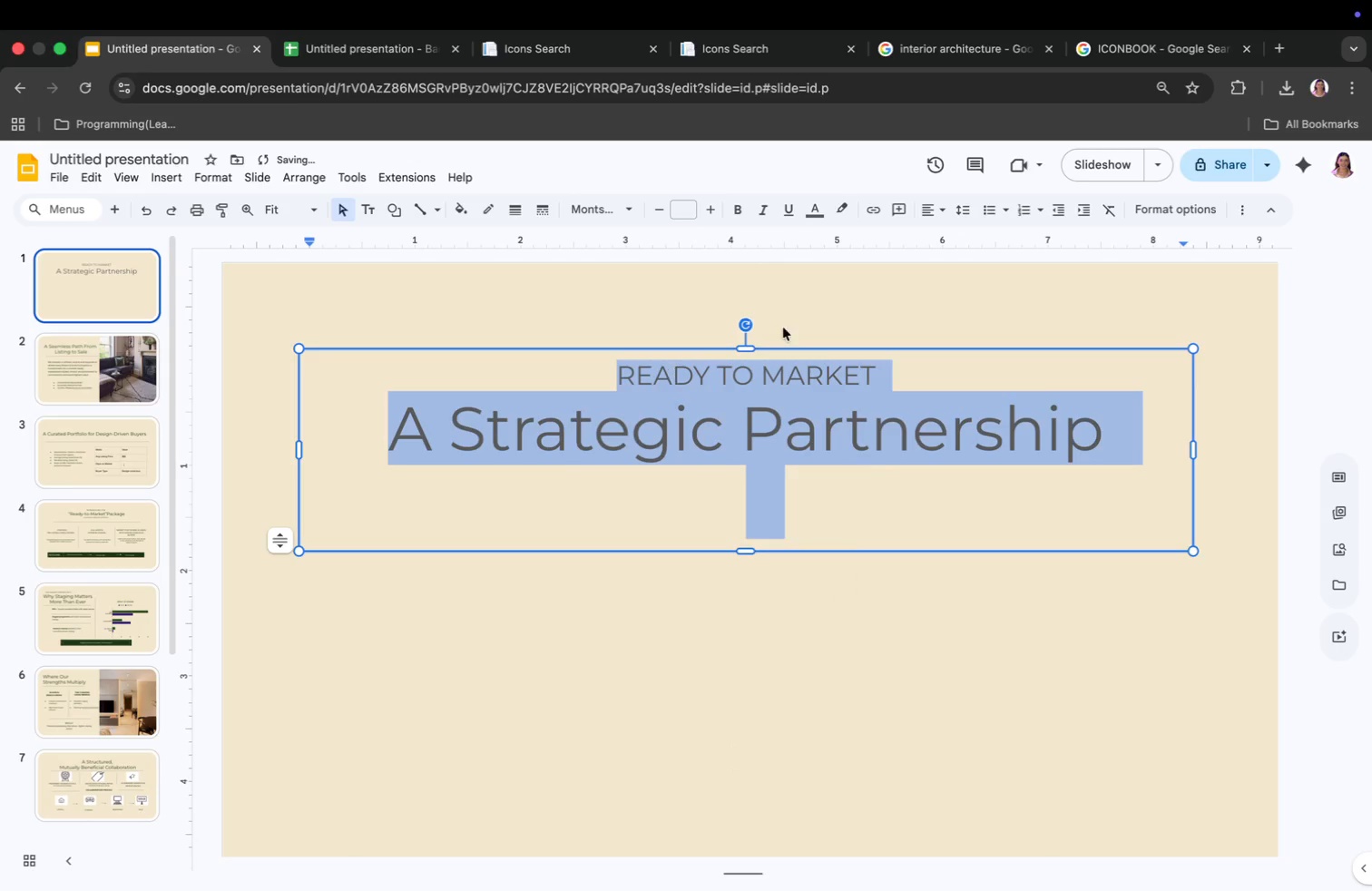 
left_click([810, 201])
 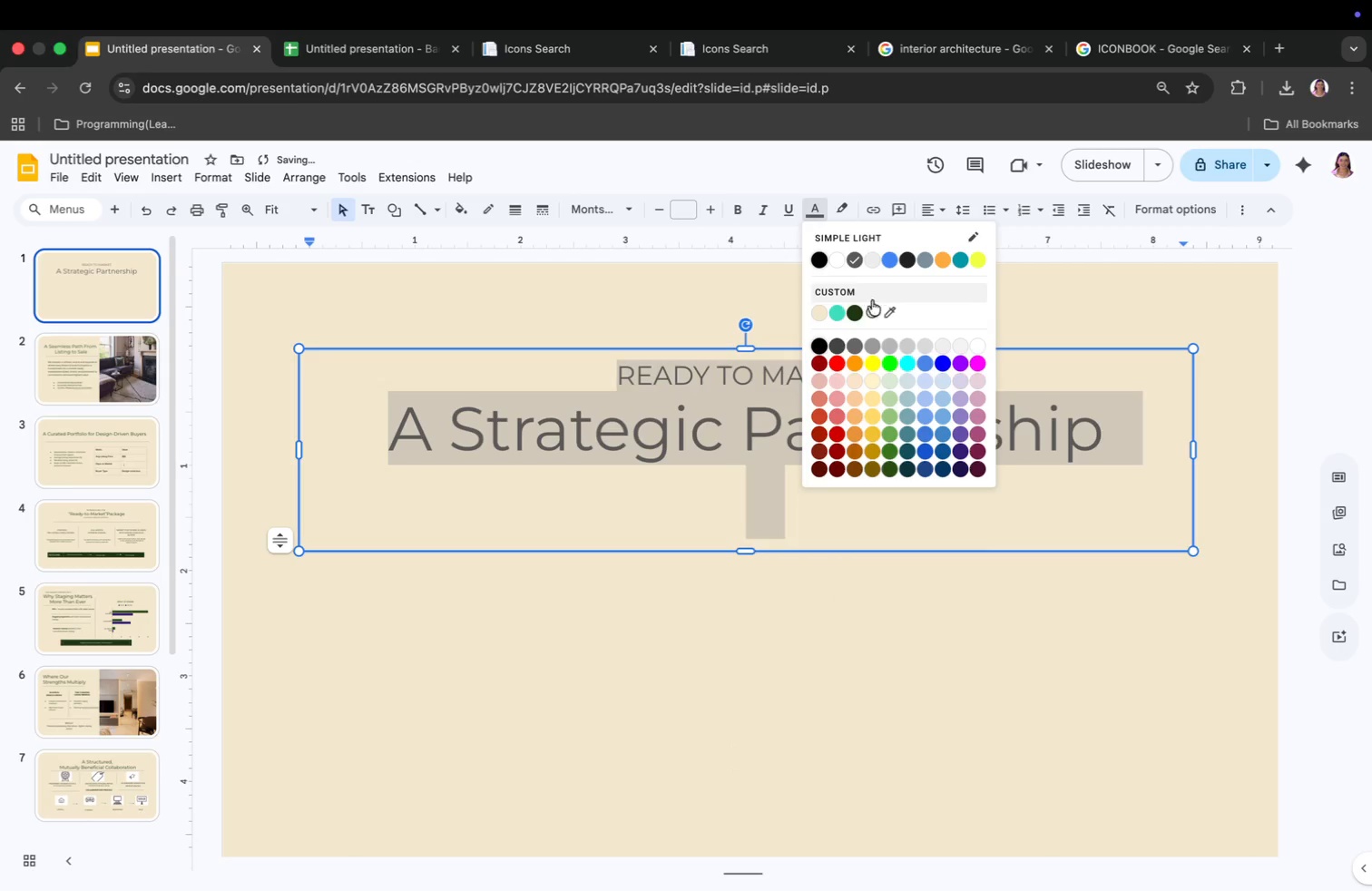 
left_click([853, 313])
 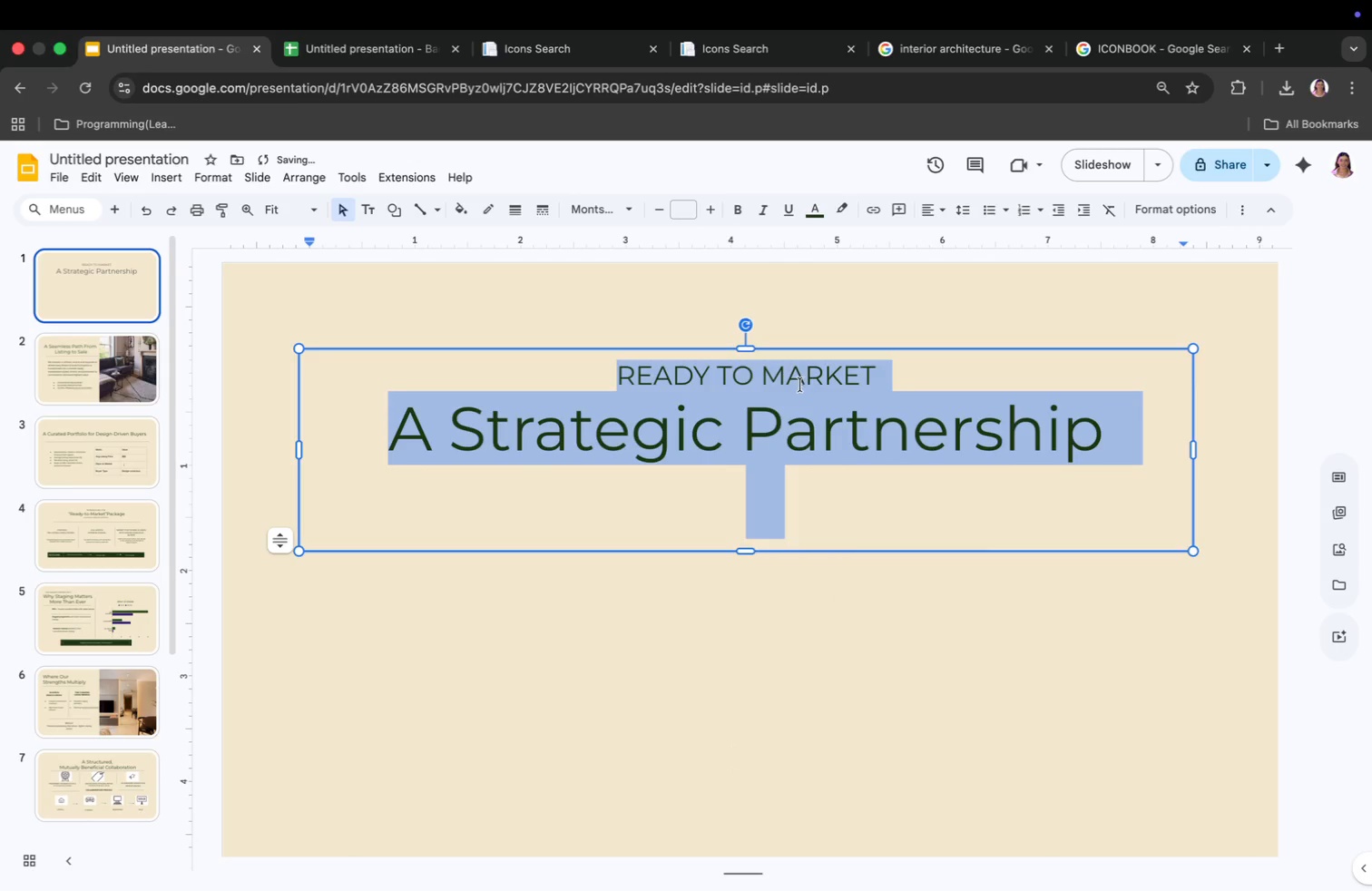 
left_click([798, 412])
 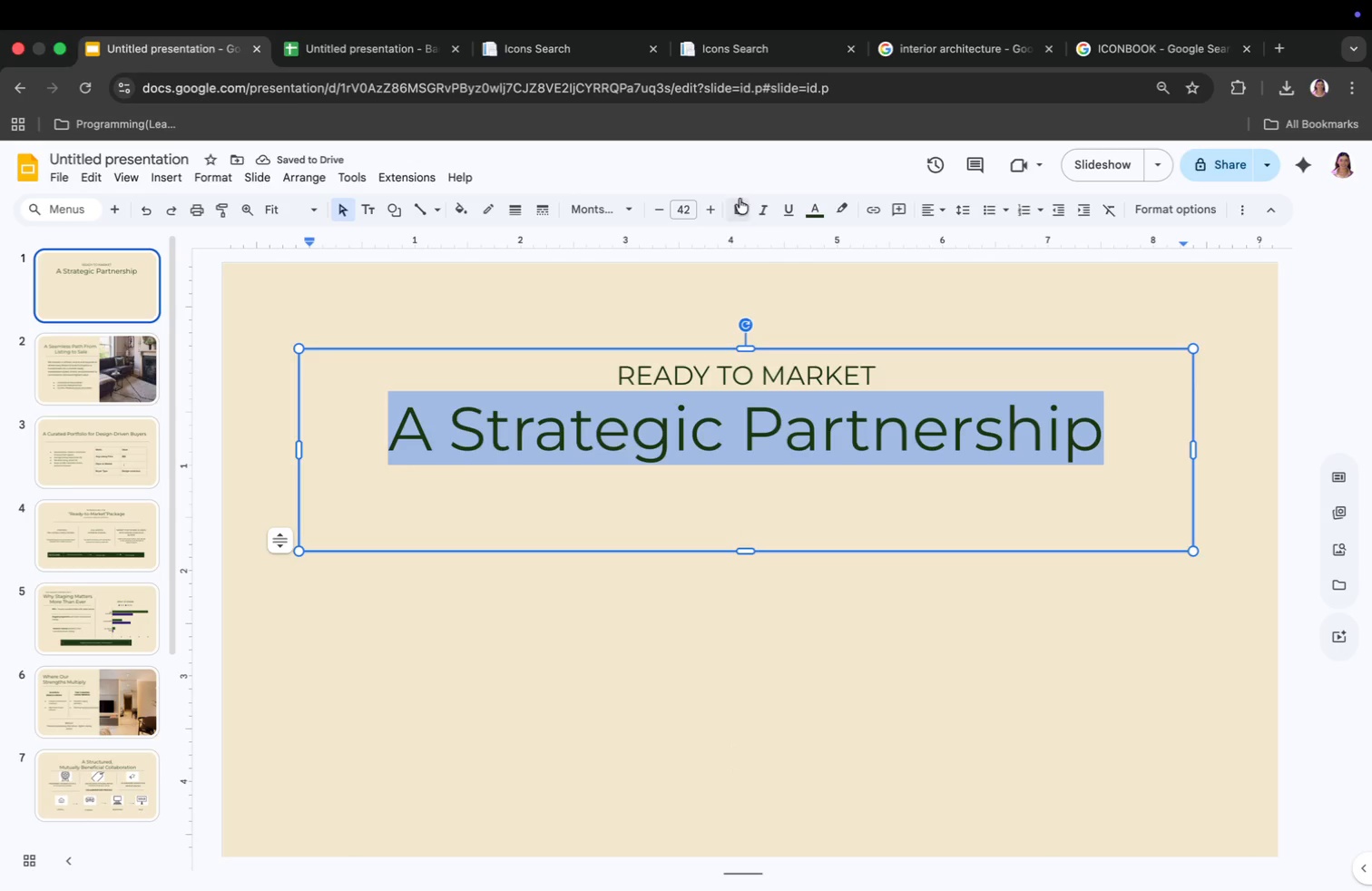 
left_click_drag(start_coordinate=[400, 436], to_coordinate=[1111, 447])
 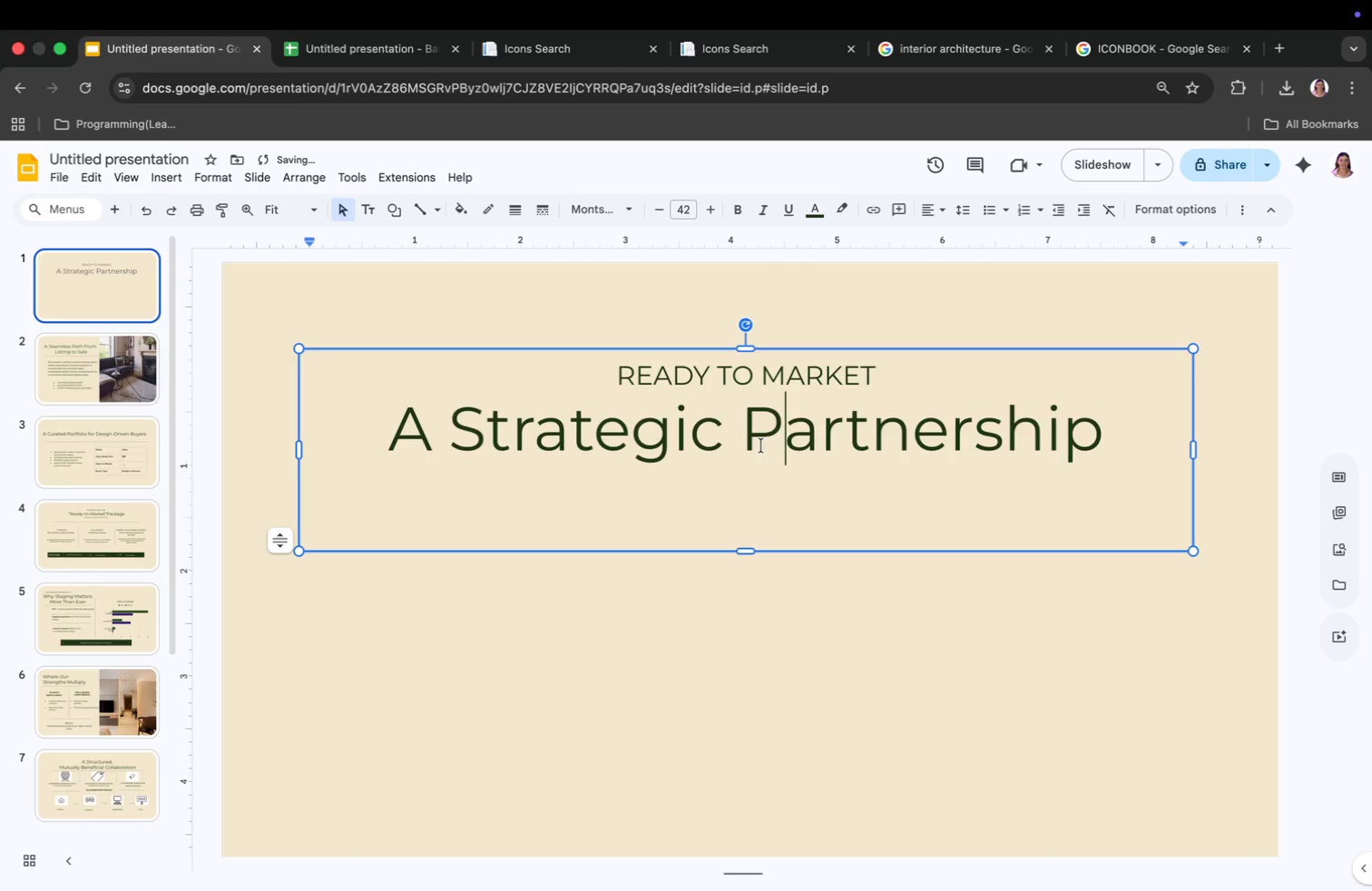 
left_click([705, 513])
 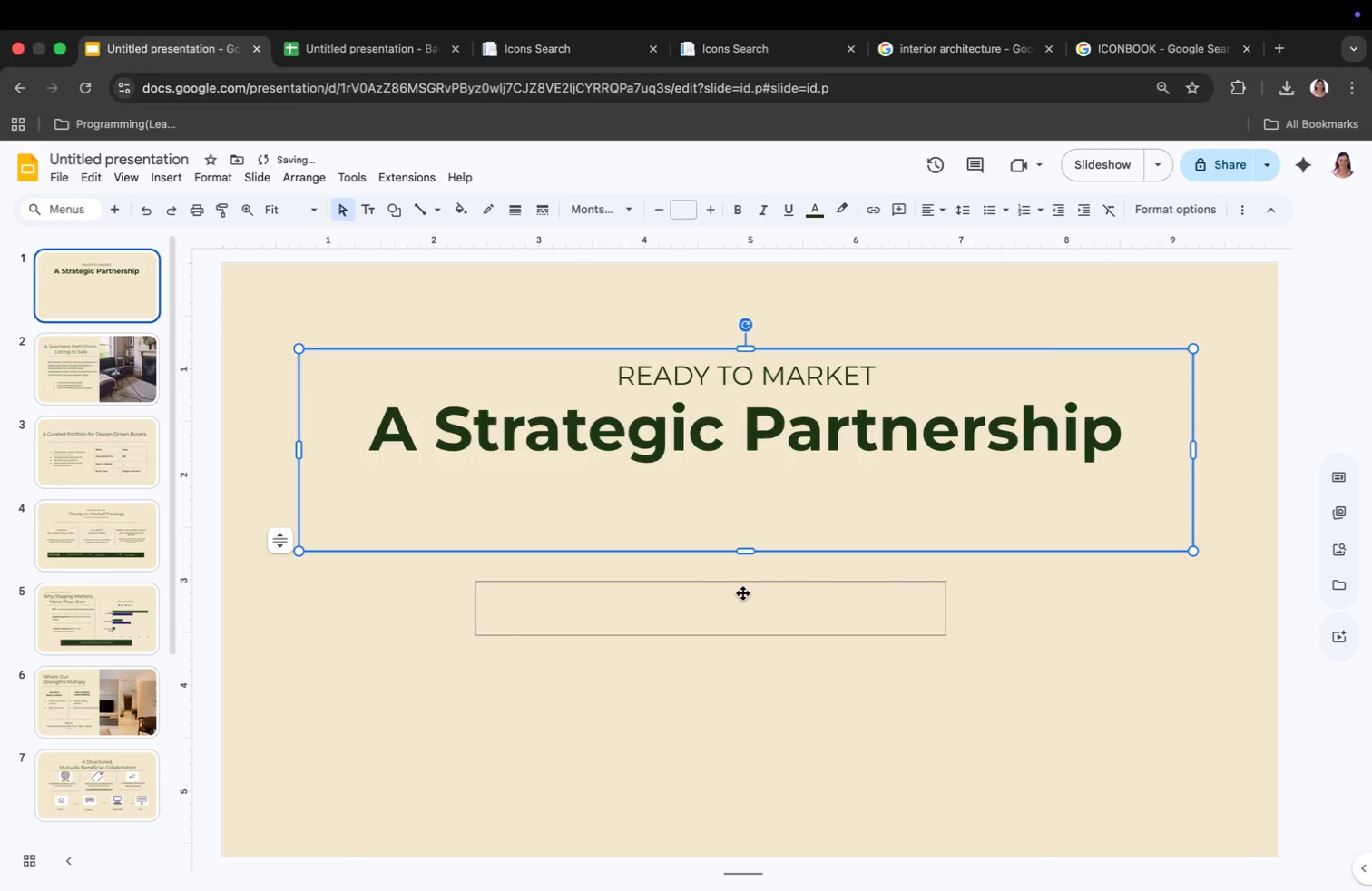 
left_click_drag(start_coordinate=[743, 549], to_coordinate=[743, 515])
 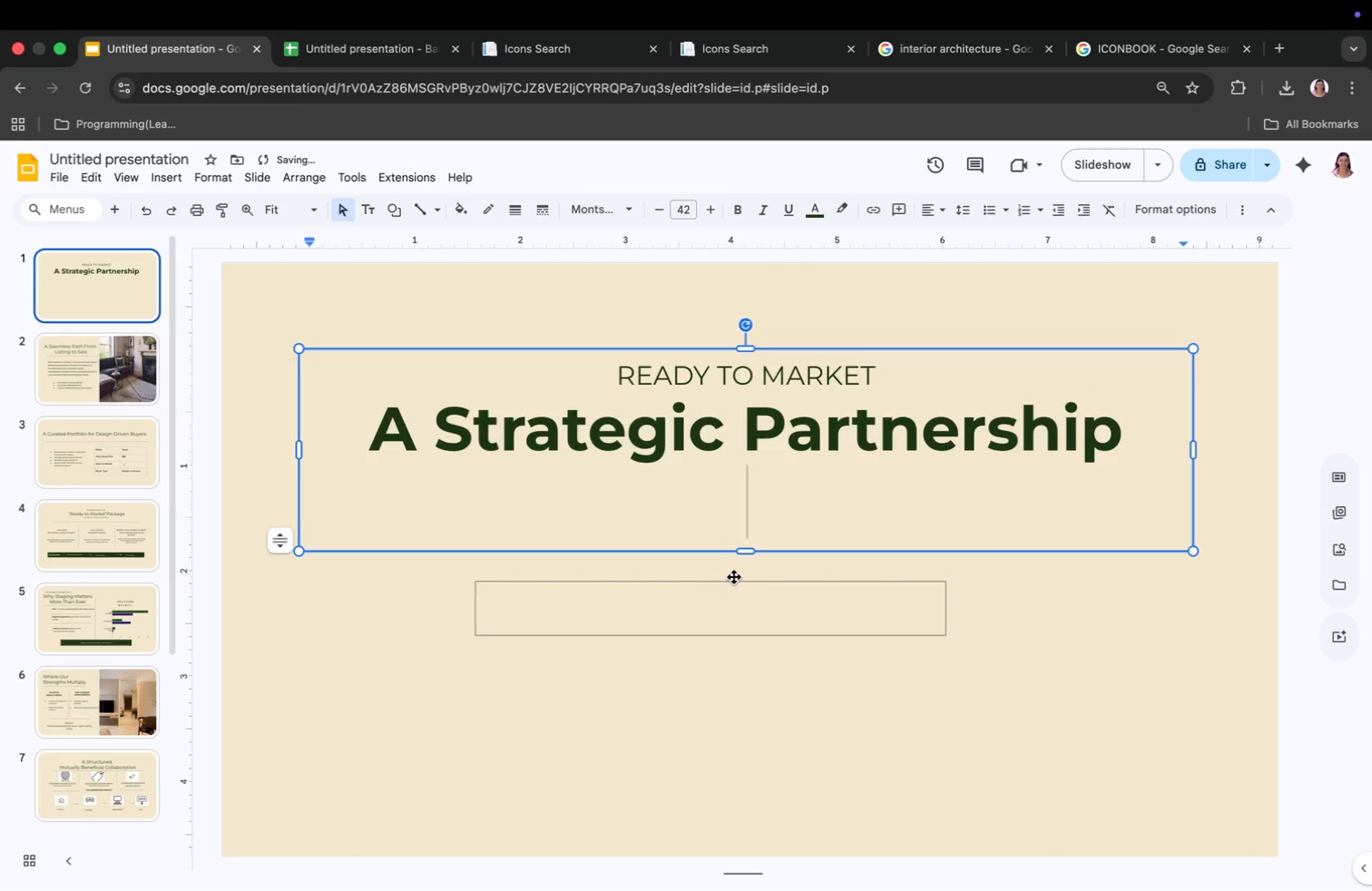 
left_click_drag(start_coordinate=[741, 357], to_coordinate=[740, 376])
 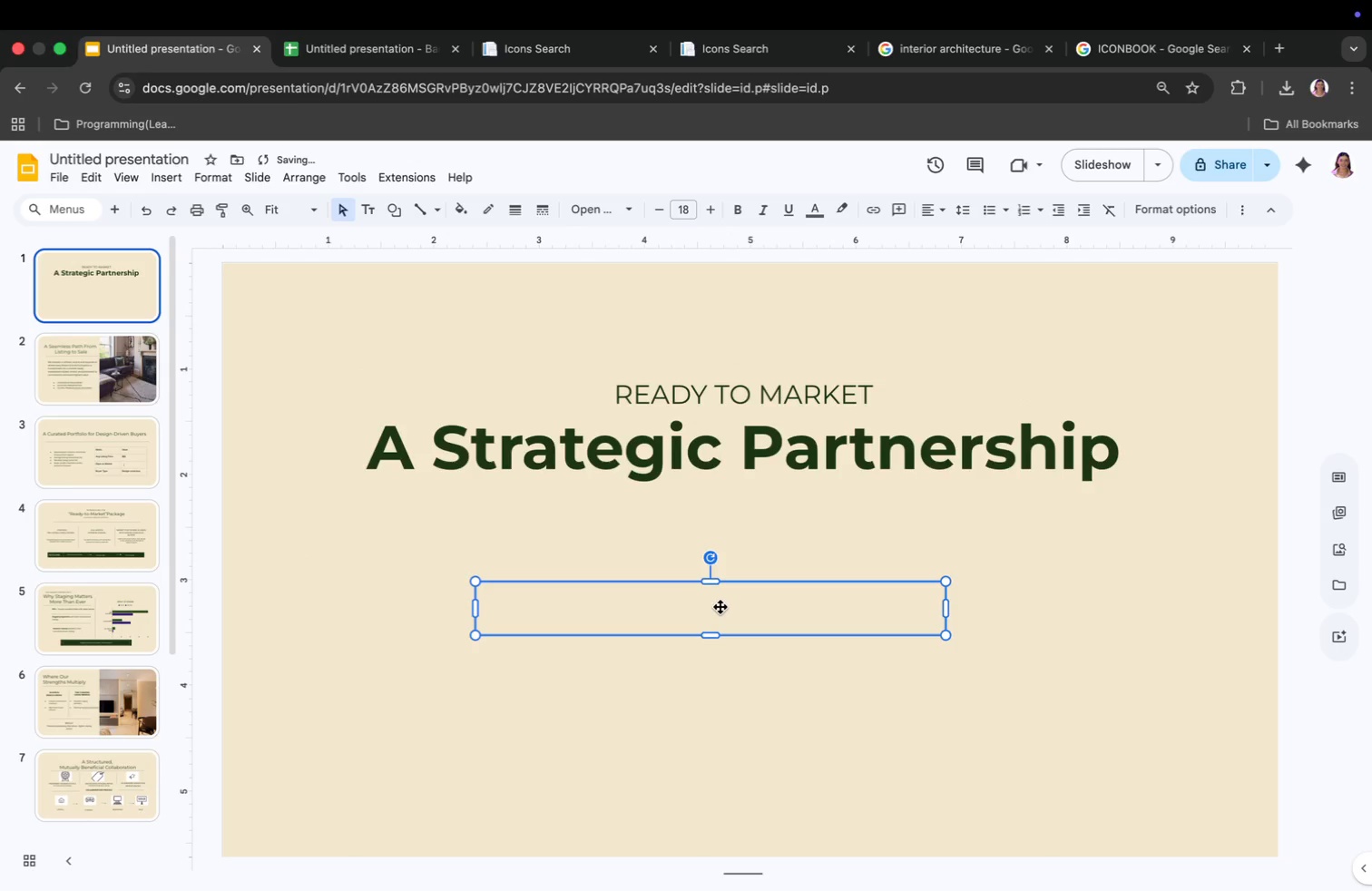 
type(Bllo)
key(Backspace)
key(Backspace)
type(oom & bRA)
key(Backspace)
key(Backspace)
type(ranch RE)
key(Backspace)
type(eal Estate x The Curated Home)
 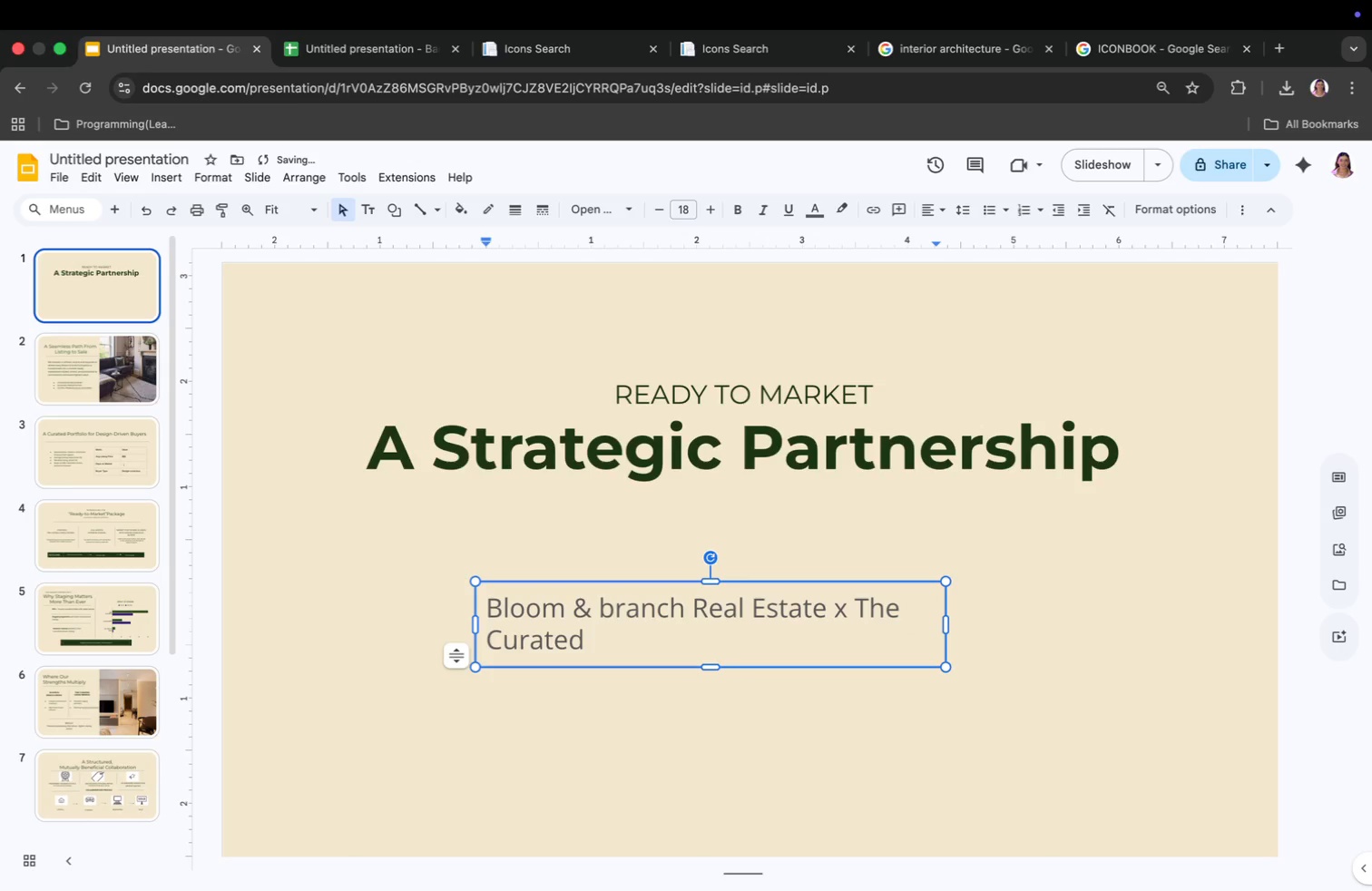 
left_click_drag(start_coordinate=[946, 626], to_coordinate=[1123, 623])
 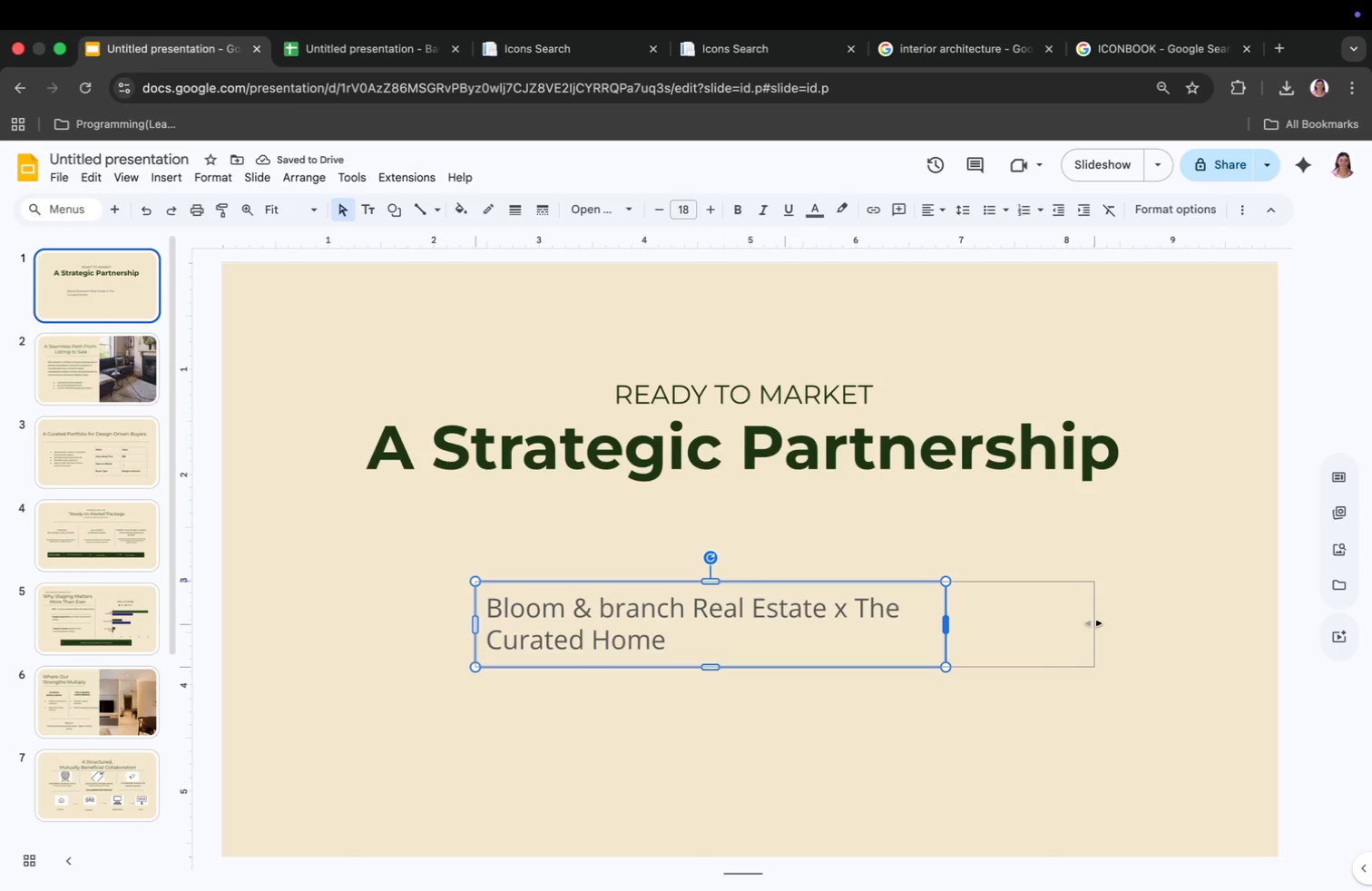 
left_click_drag(start_coordinate=[799, 590], to_coordinate=[683, 591])
 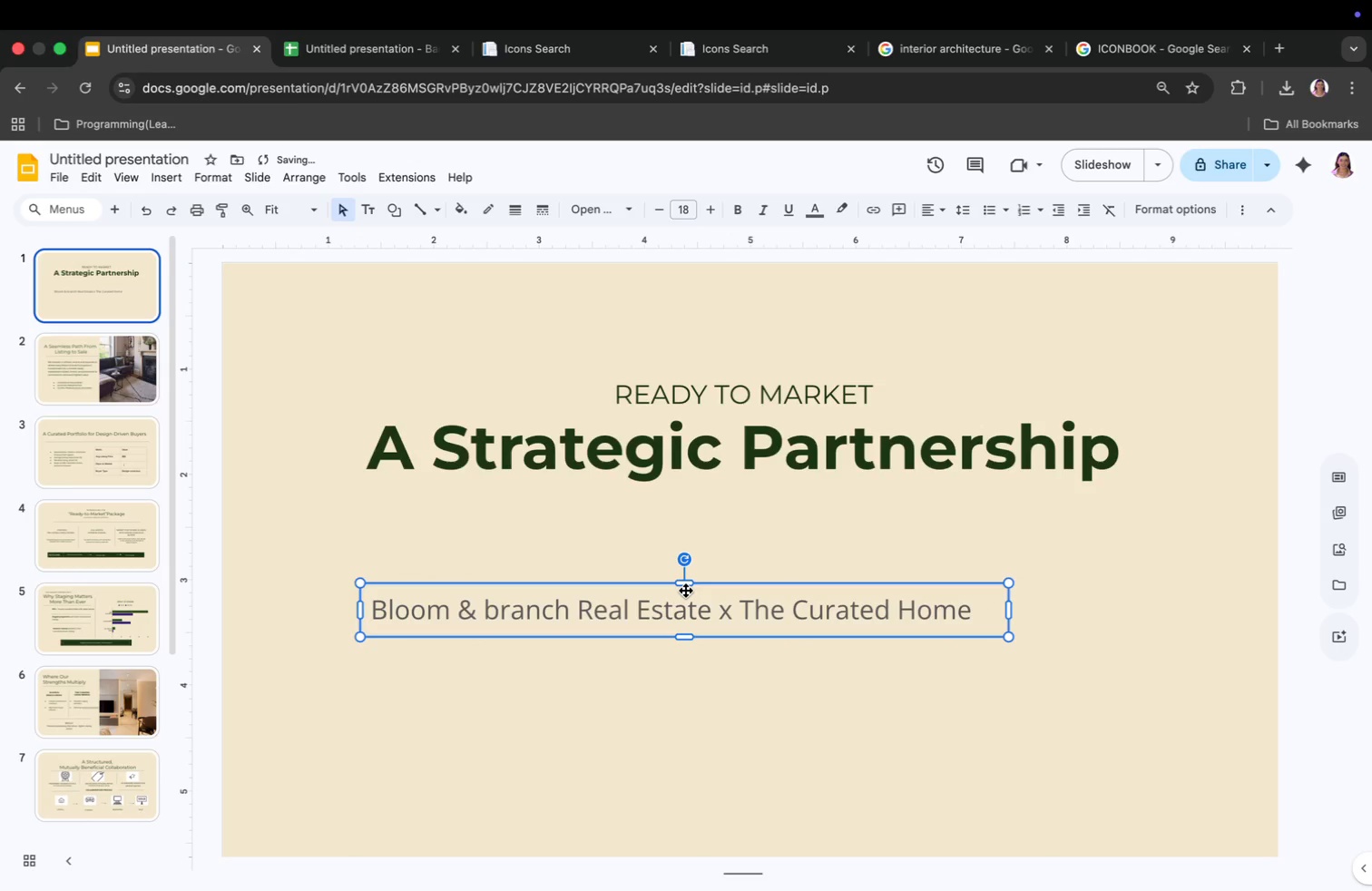 
left_click([691, 603])
 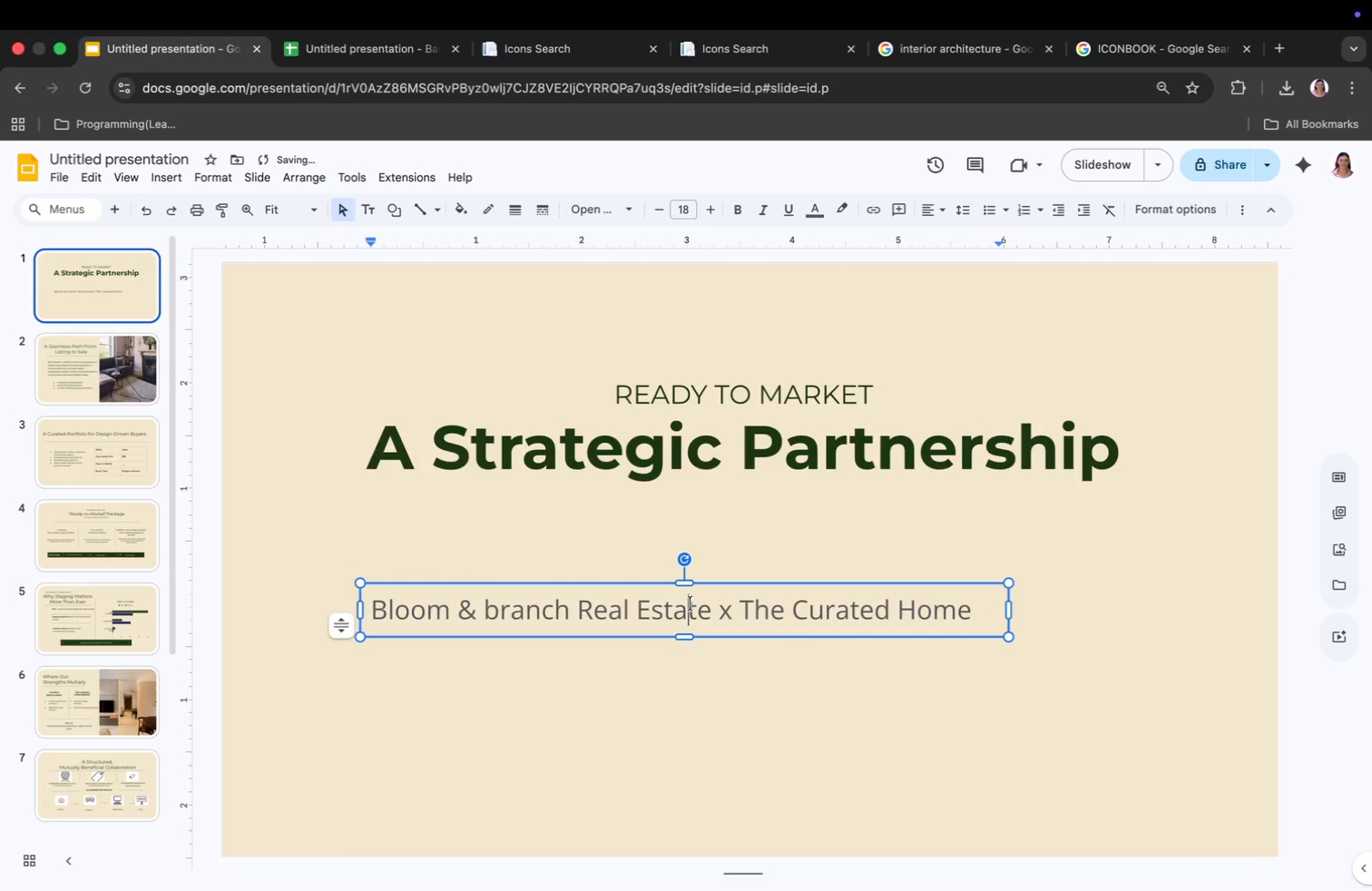 
key(Meta+CommandLeft)
 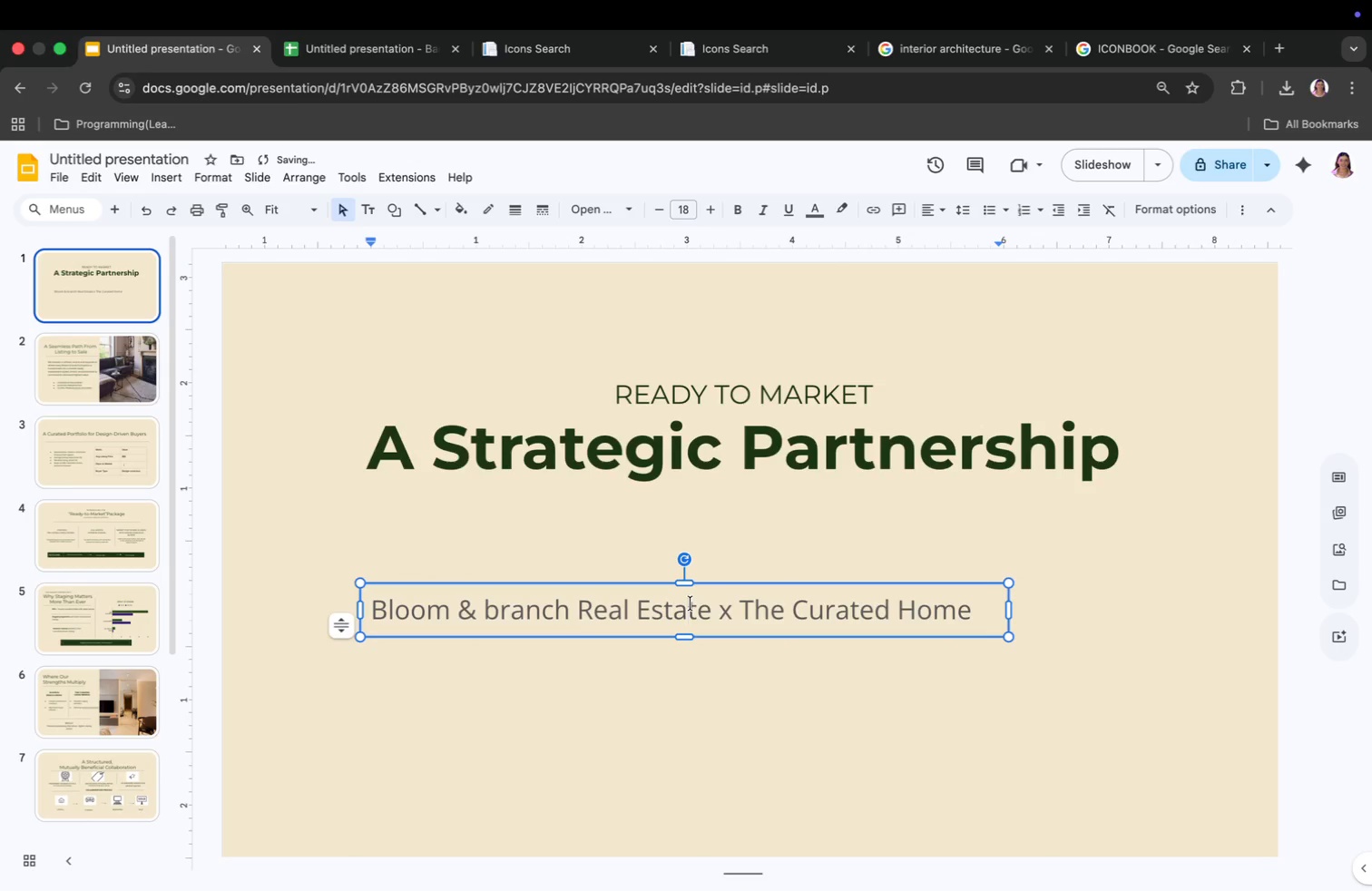 
key(Meta+A)
 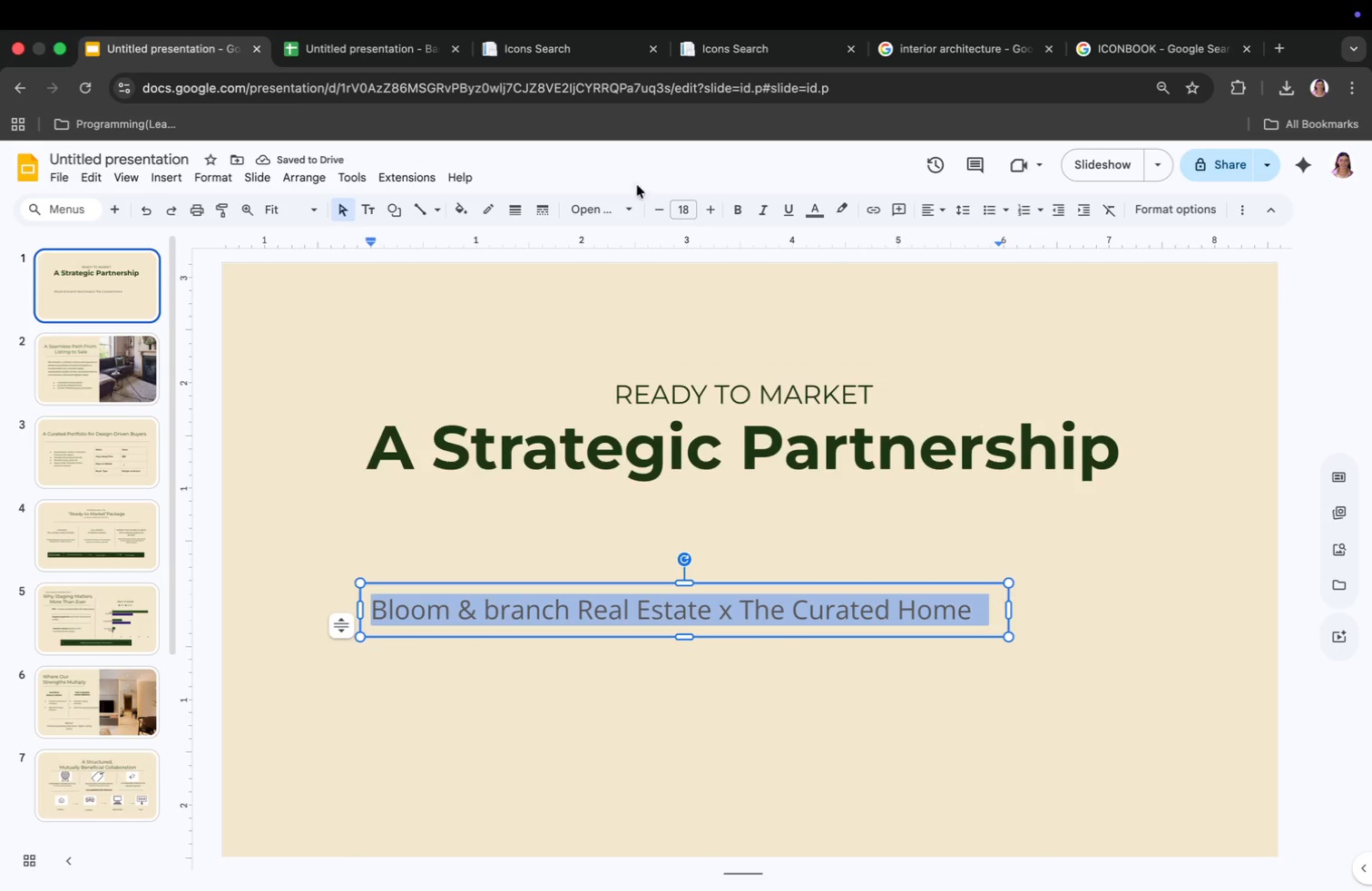 
left_click([596, 204])
 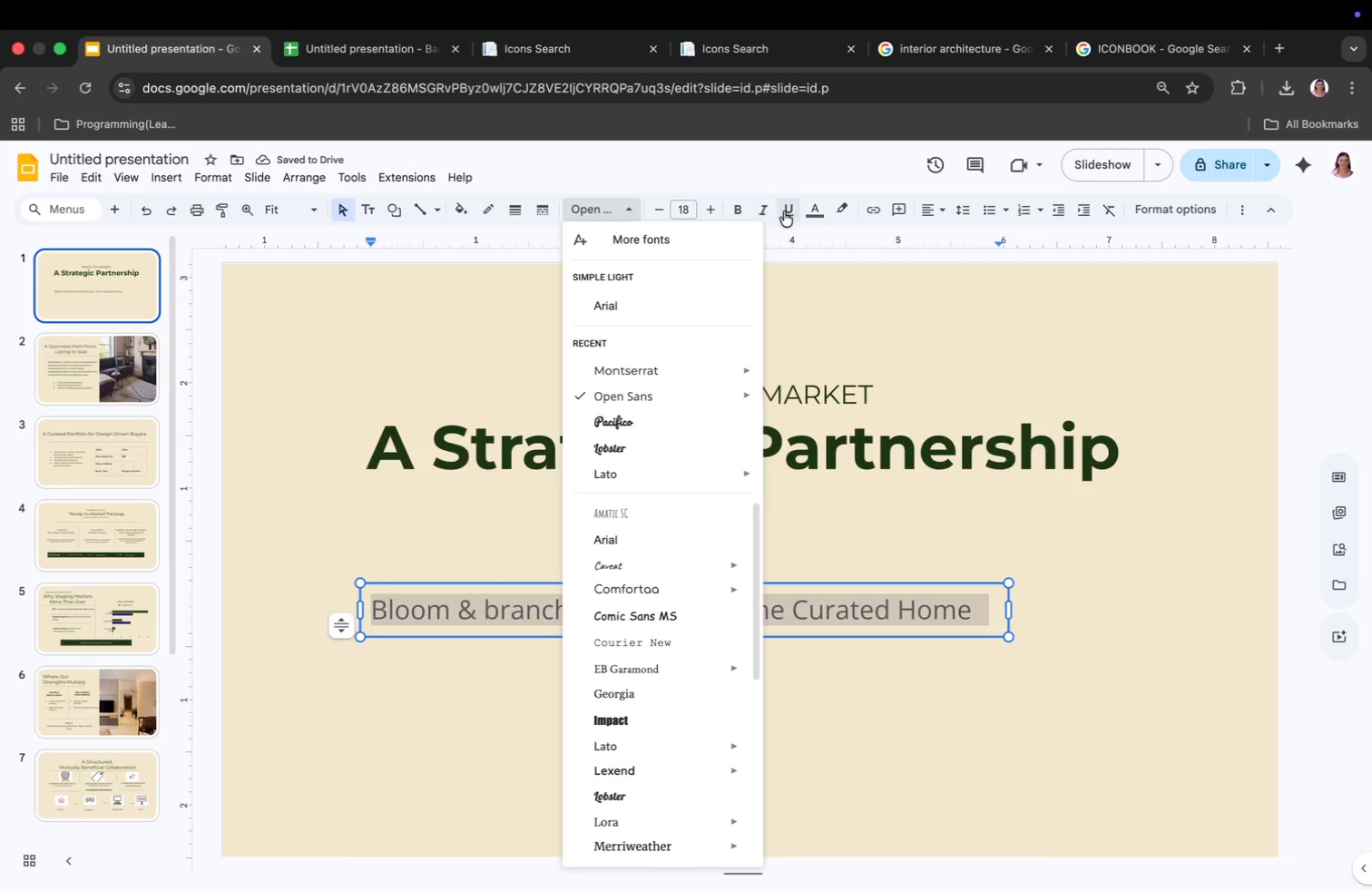 
left_click([805, 211])
 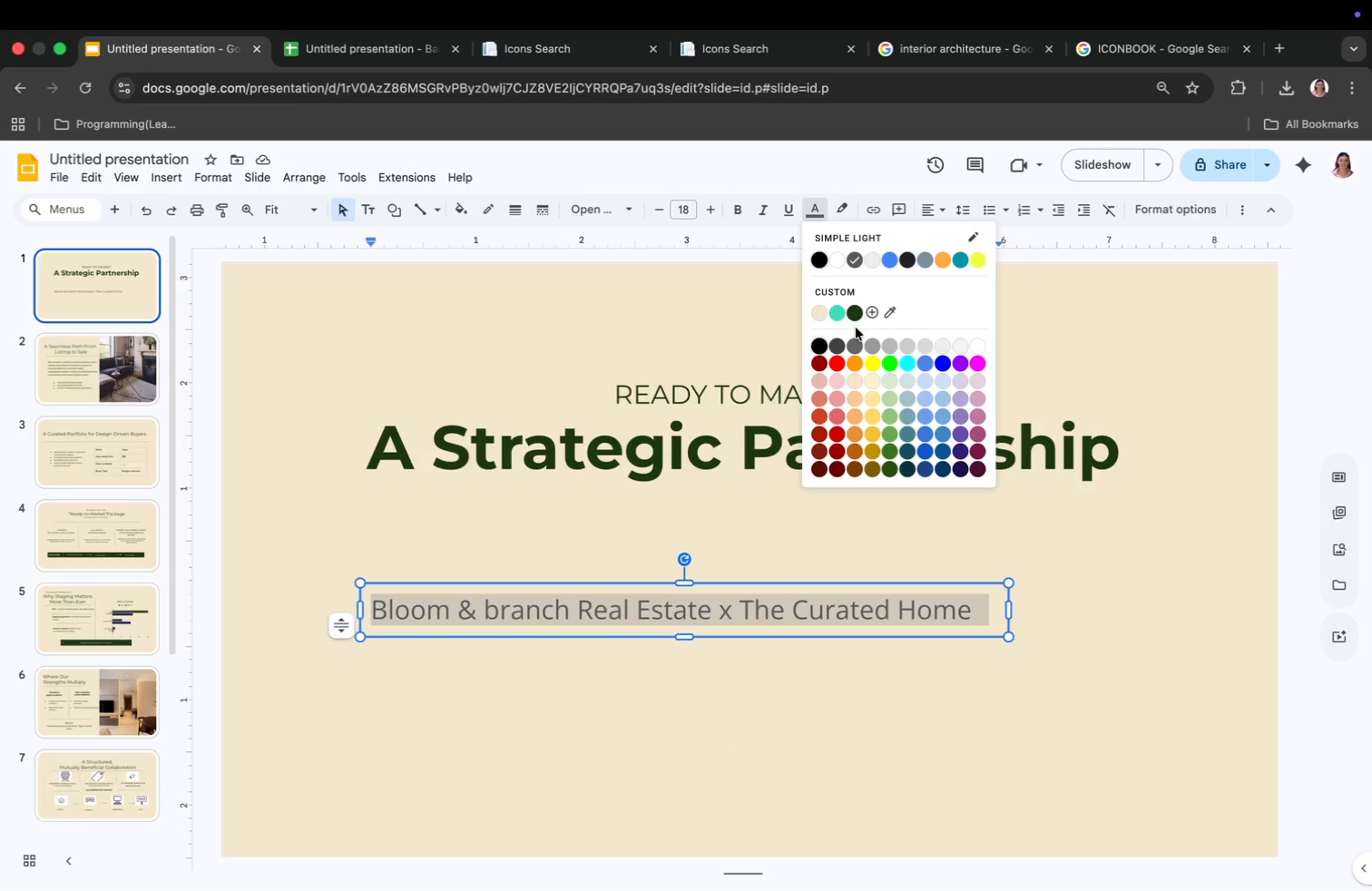 
left_click([857, 312])
 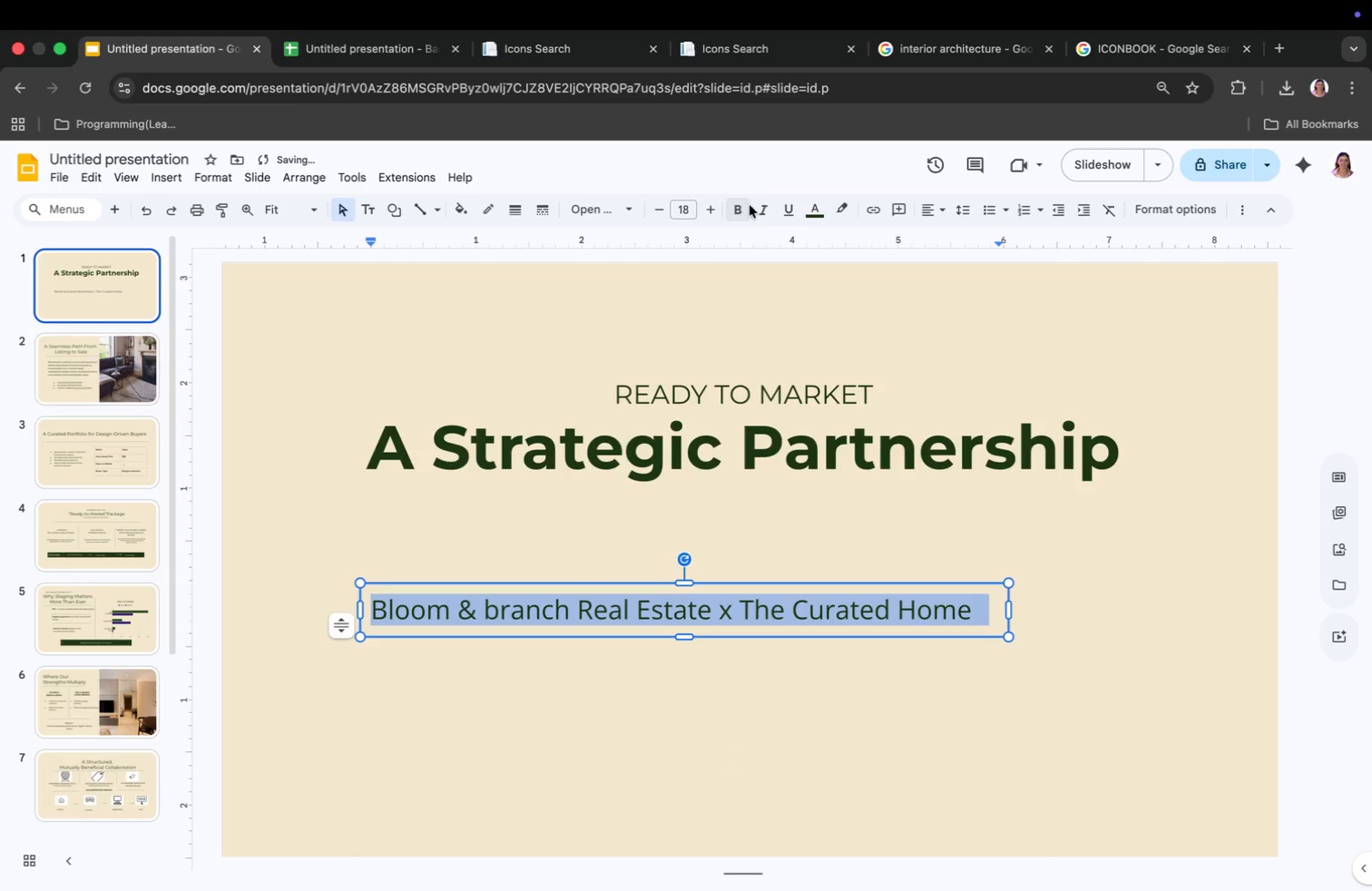 
left_click([759, 206])
 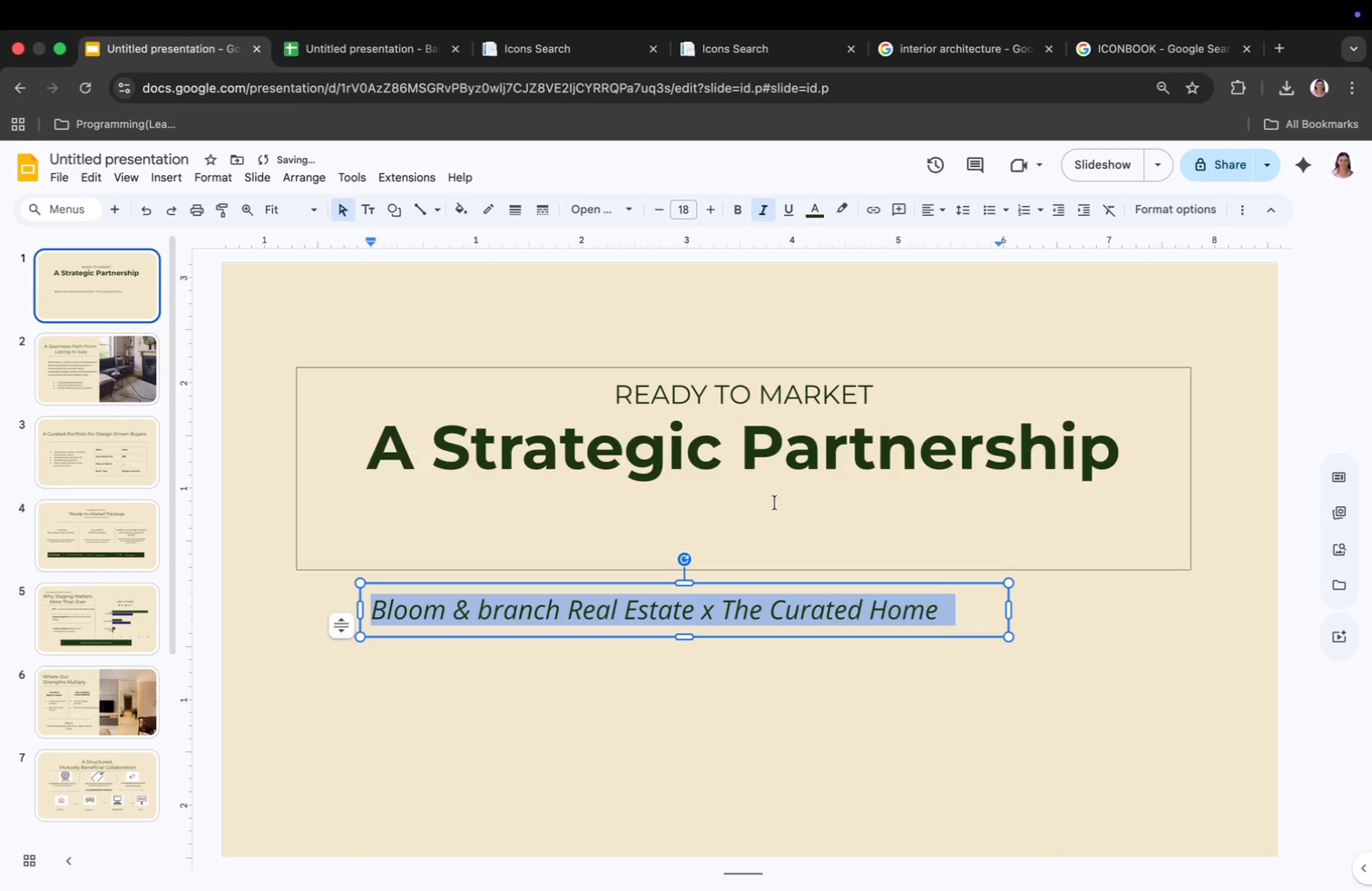 
left_click([720, 618])
 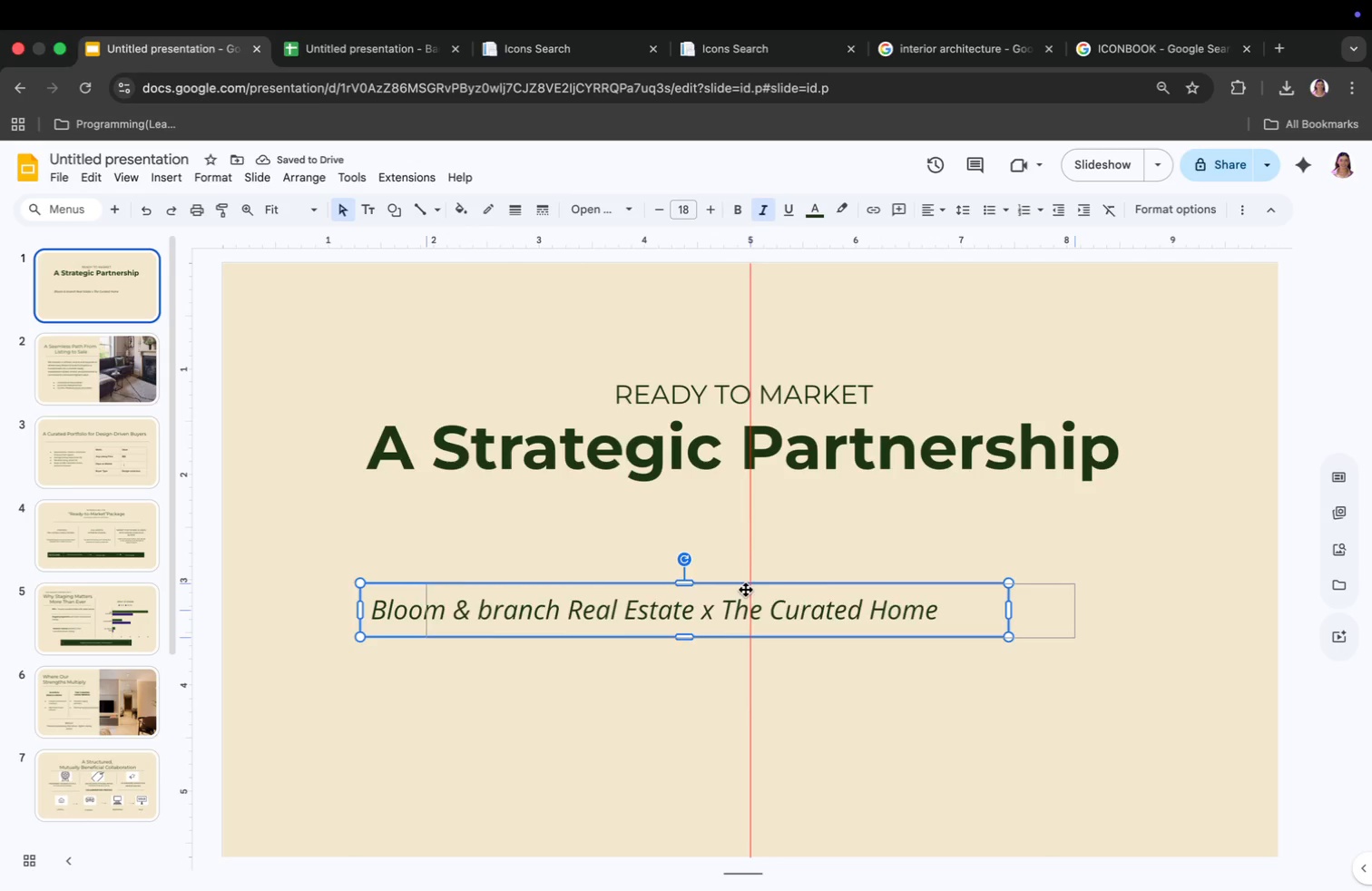 
left_click_drag(start_coordinate=[682, 589], to_coordinate=[746, 590])
 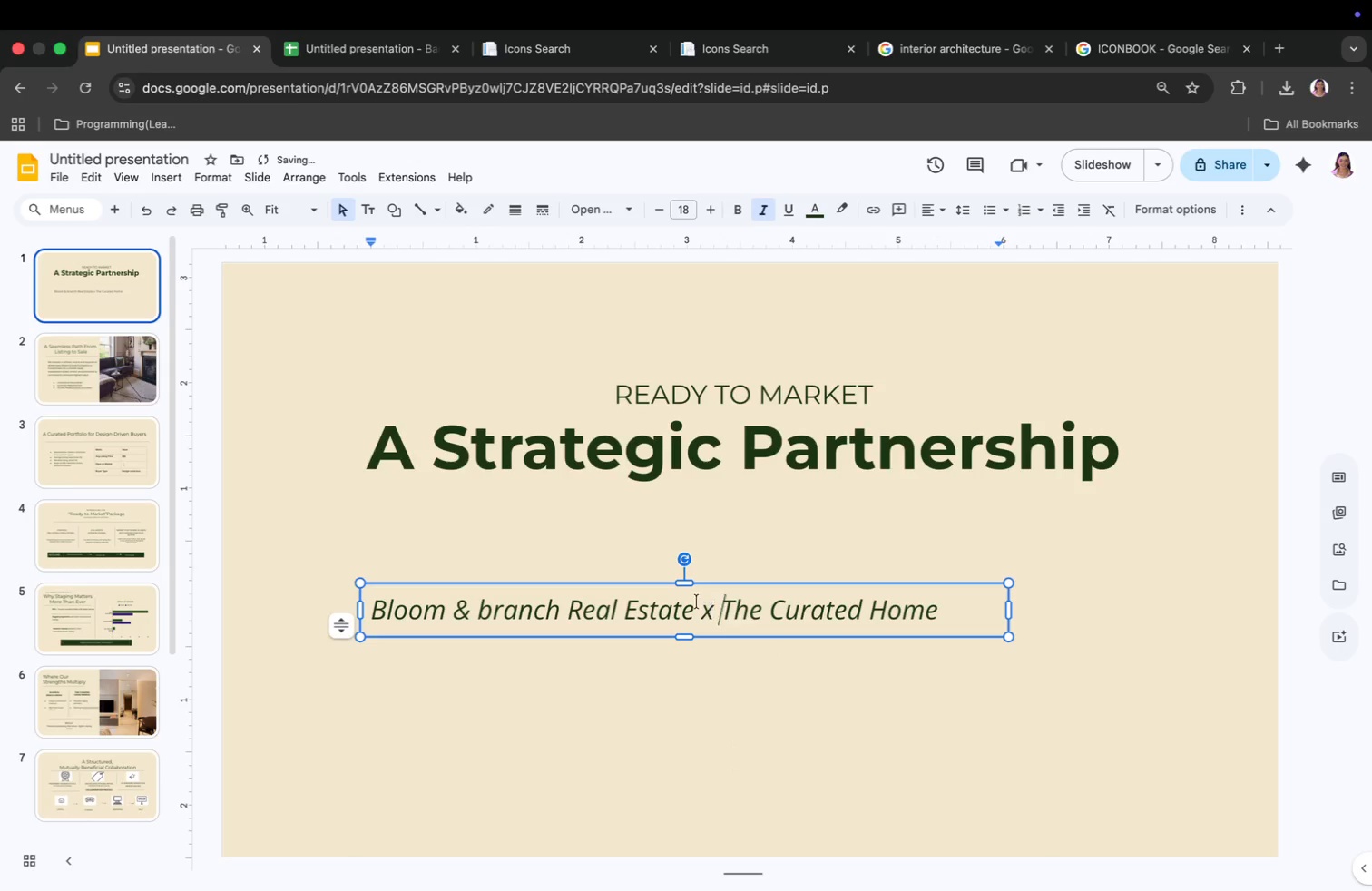 
left_click([725, 722])
 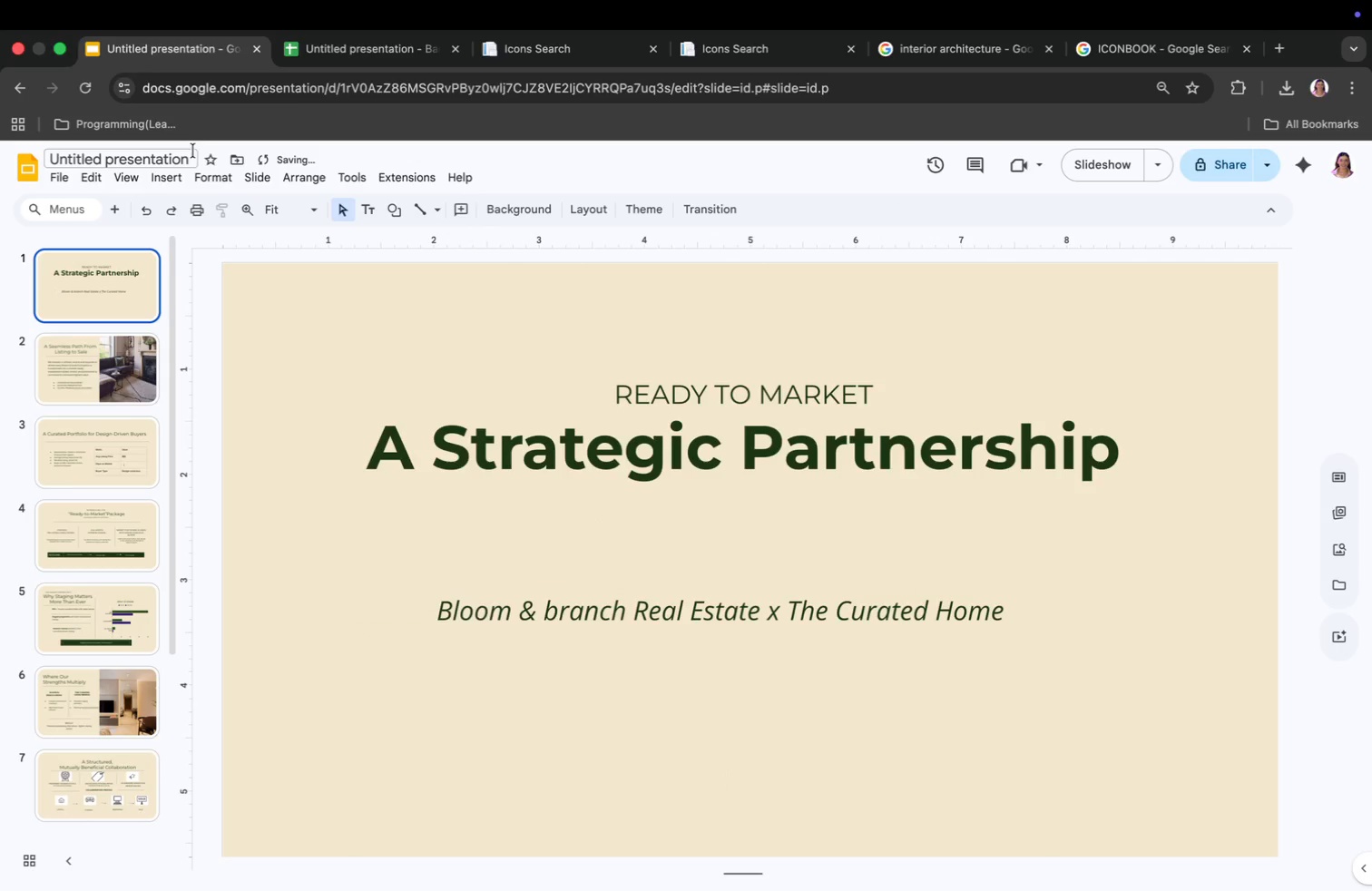 
left_click([179, 169])
 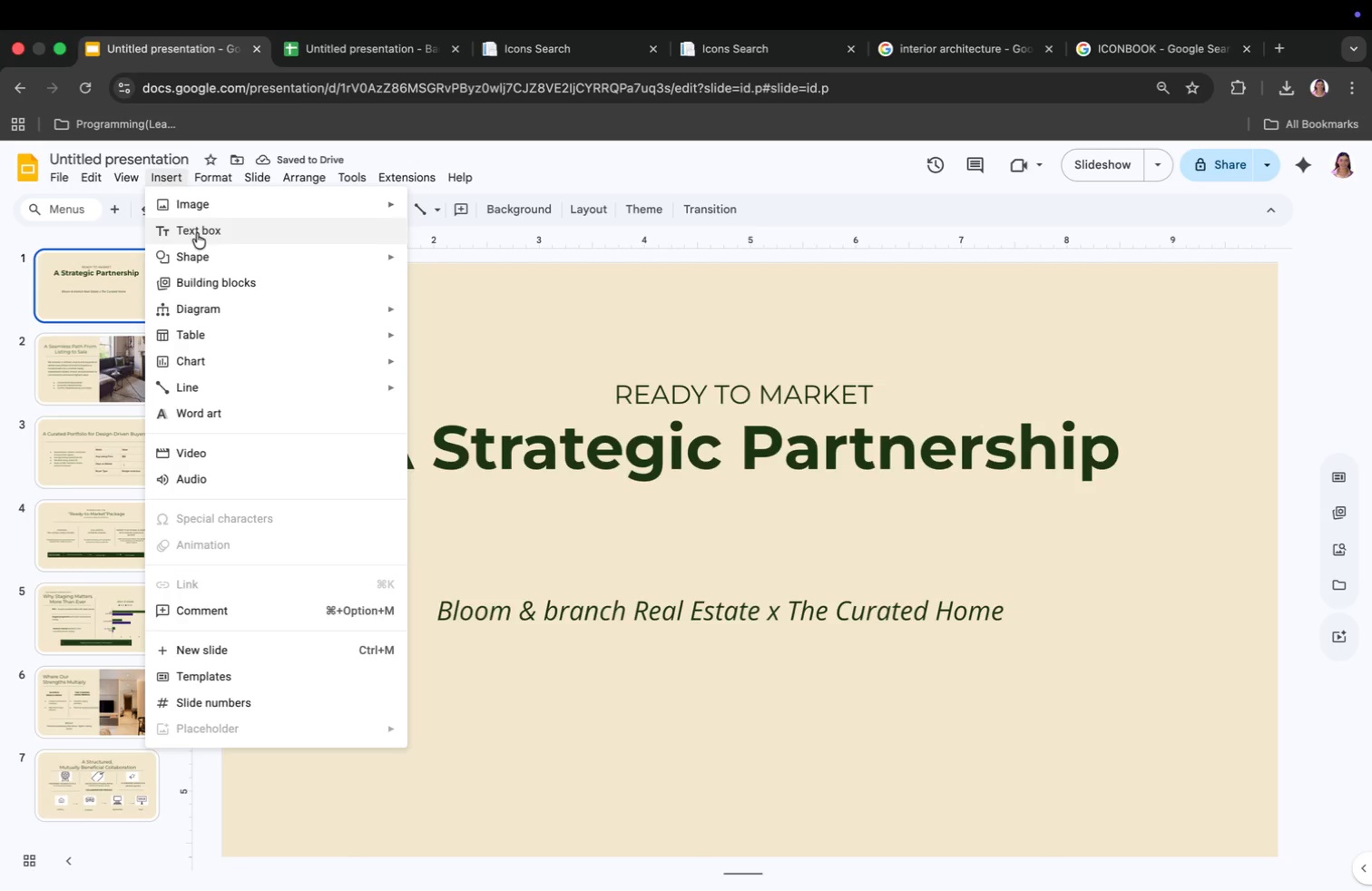 
left_click([201, 235])
 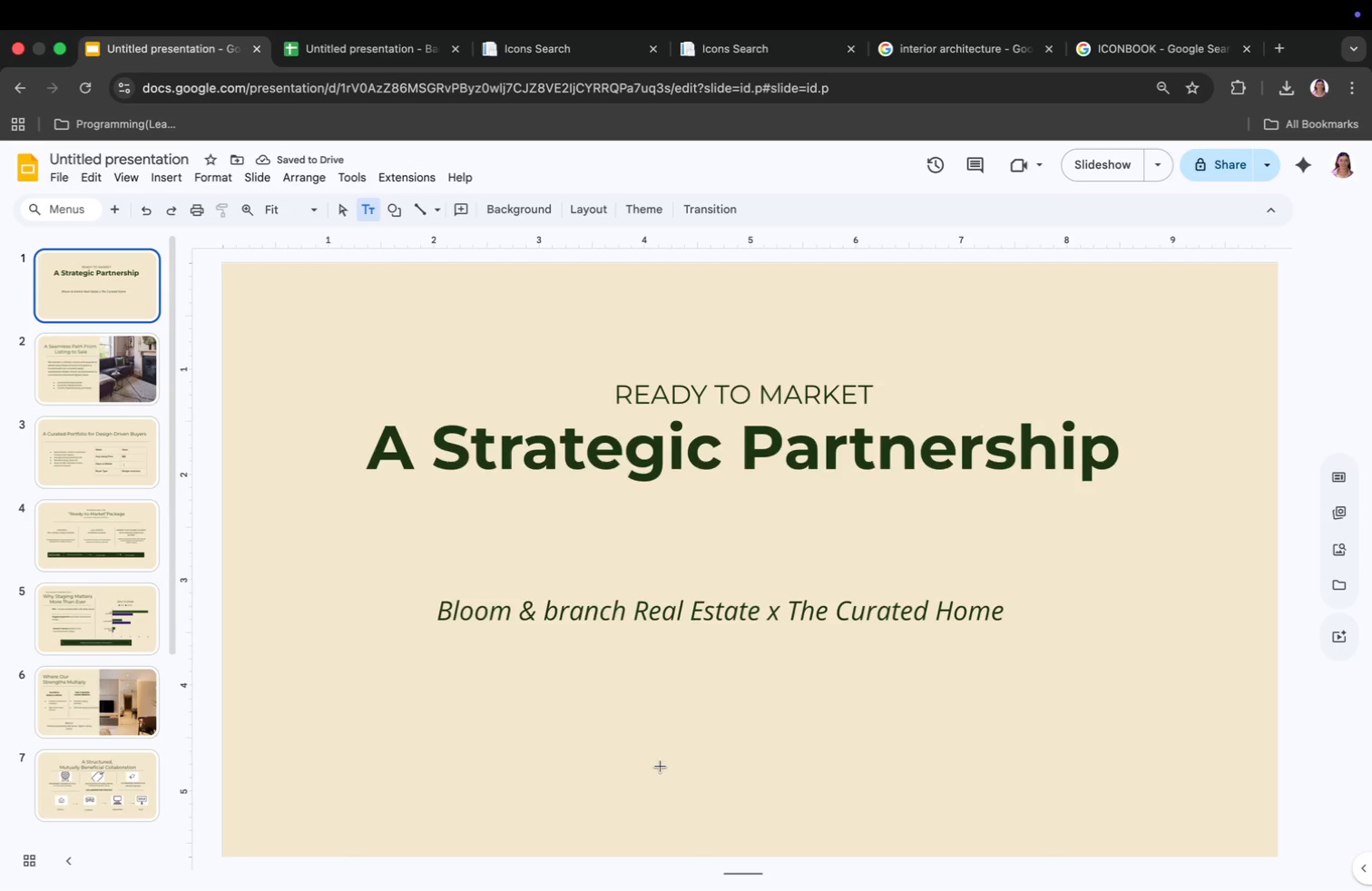 
left_click([686, 738])
 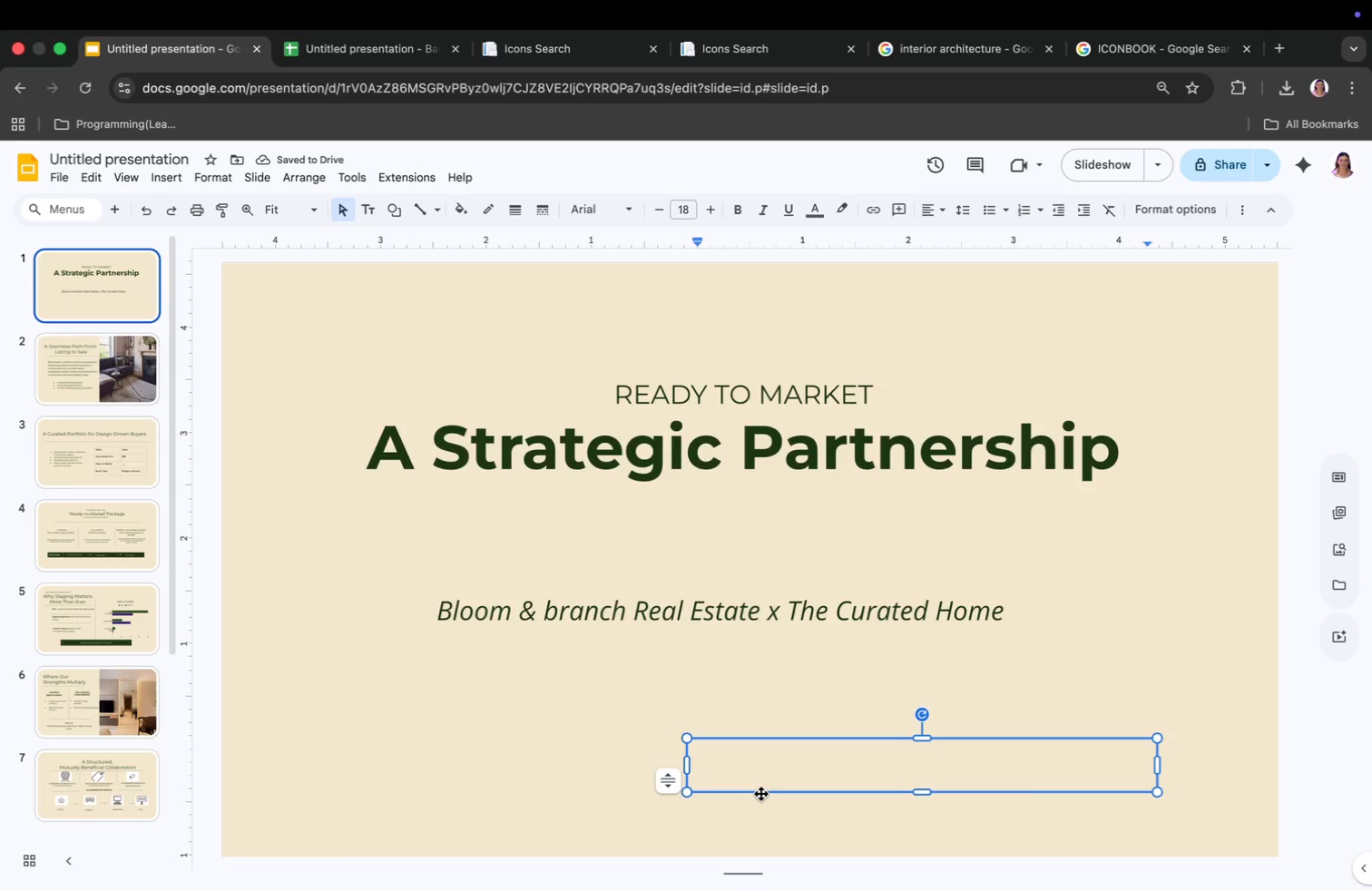 
wait(8.73)
 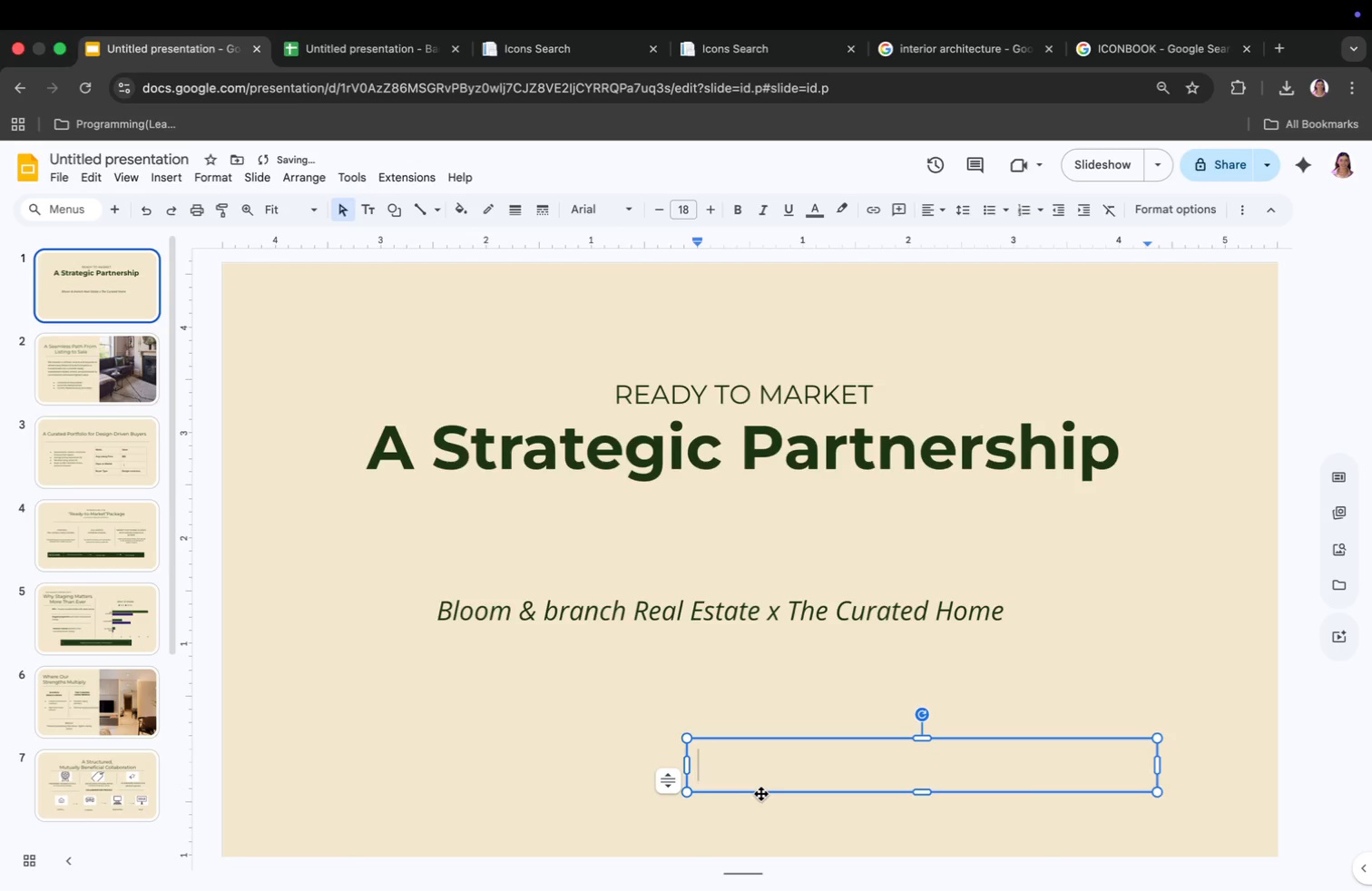 
type(Spring 2026 proposal)
 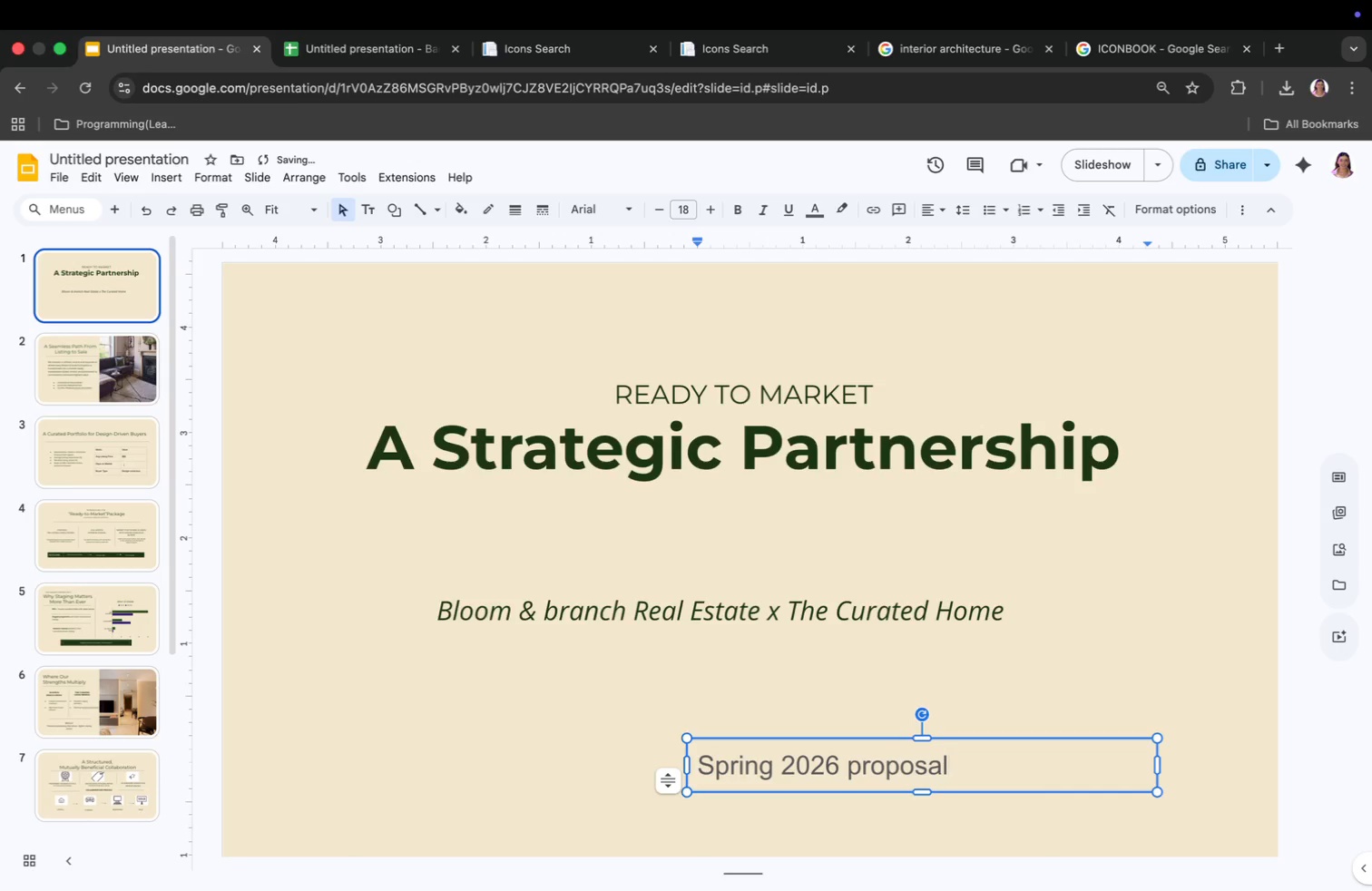 
left_click([858, 762])
 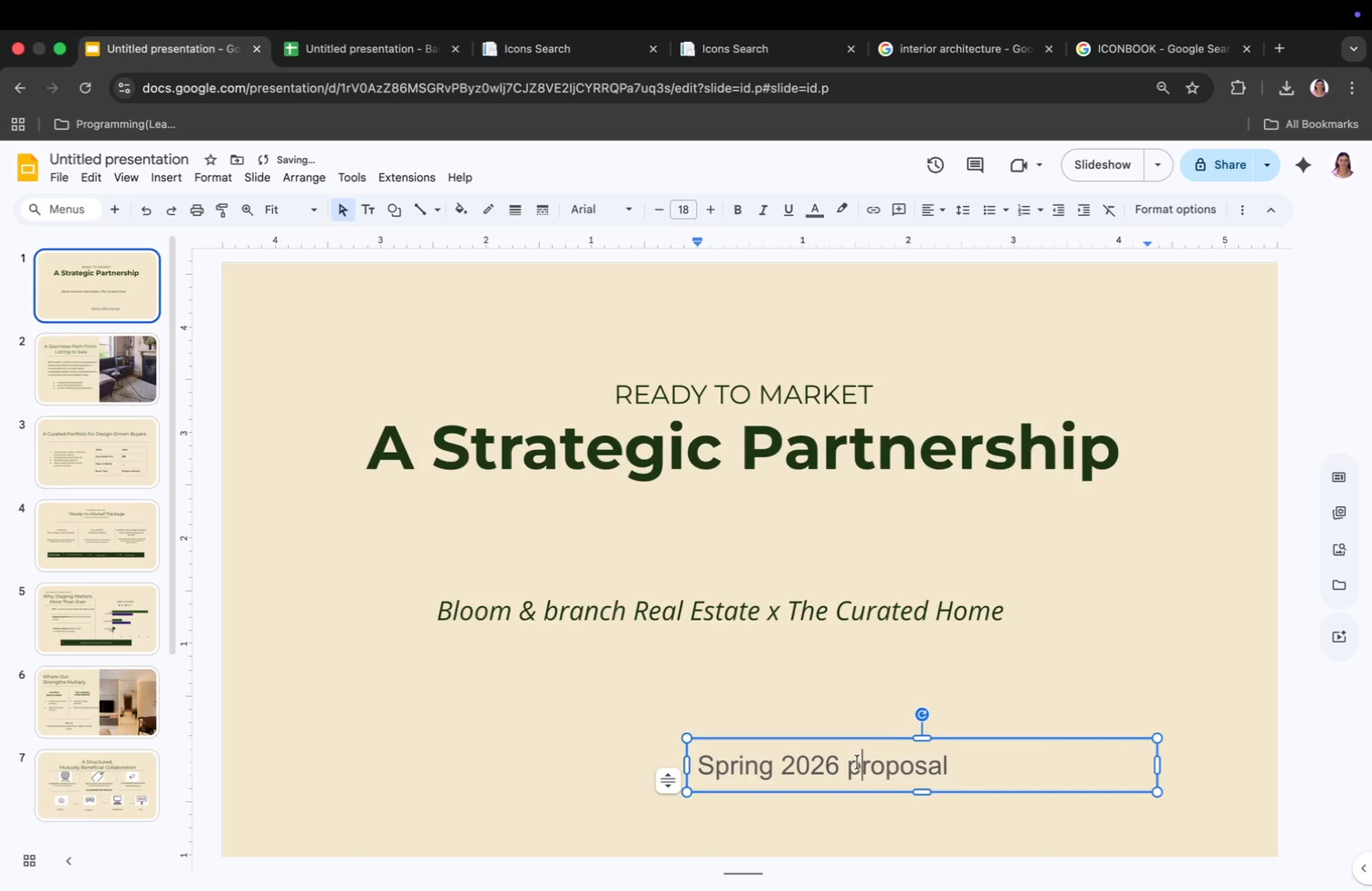 
key(Meta+CommandLeft)
 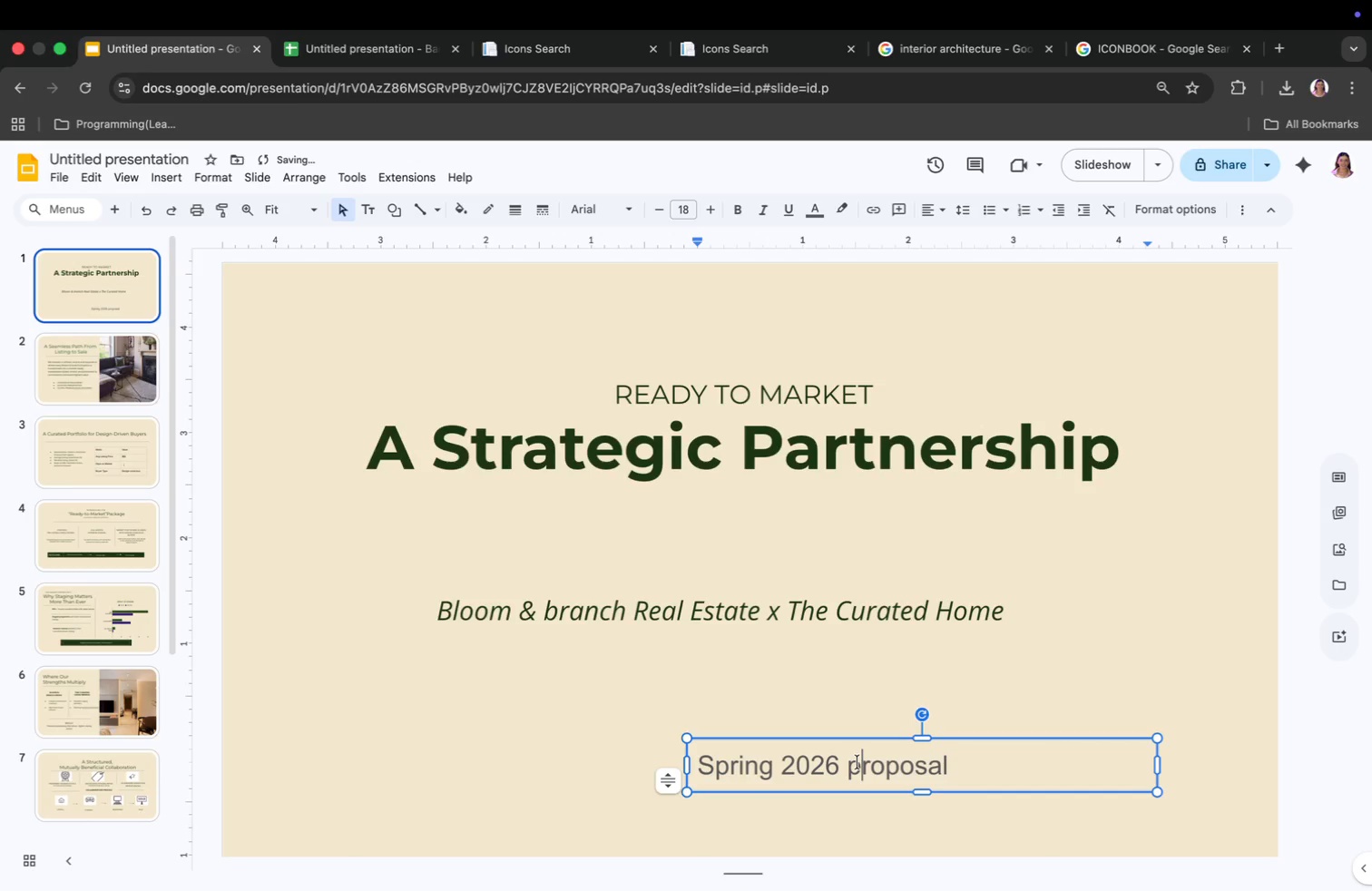 
key(Meta+A)
 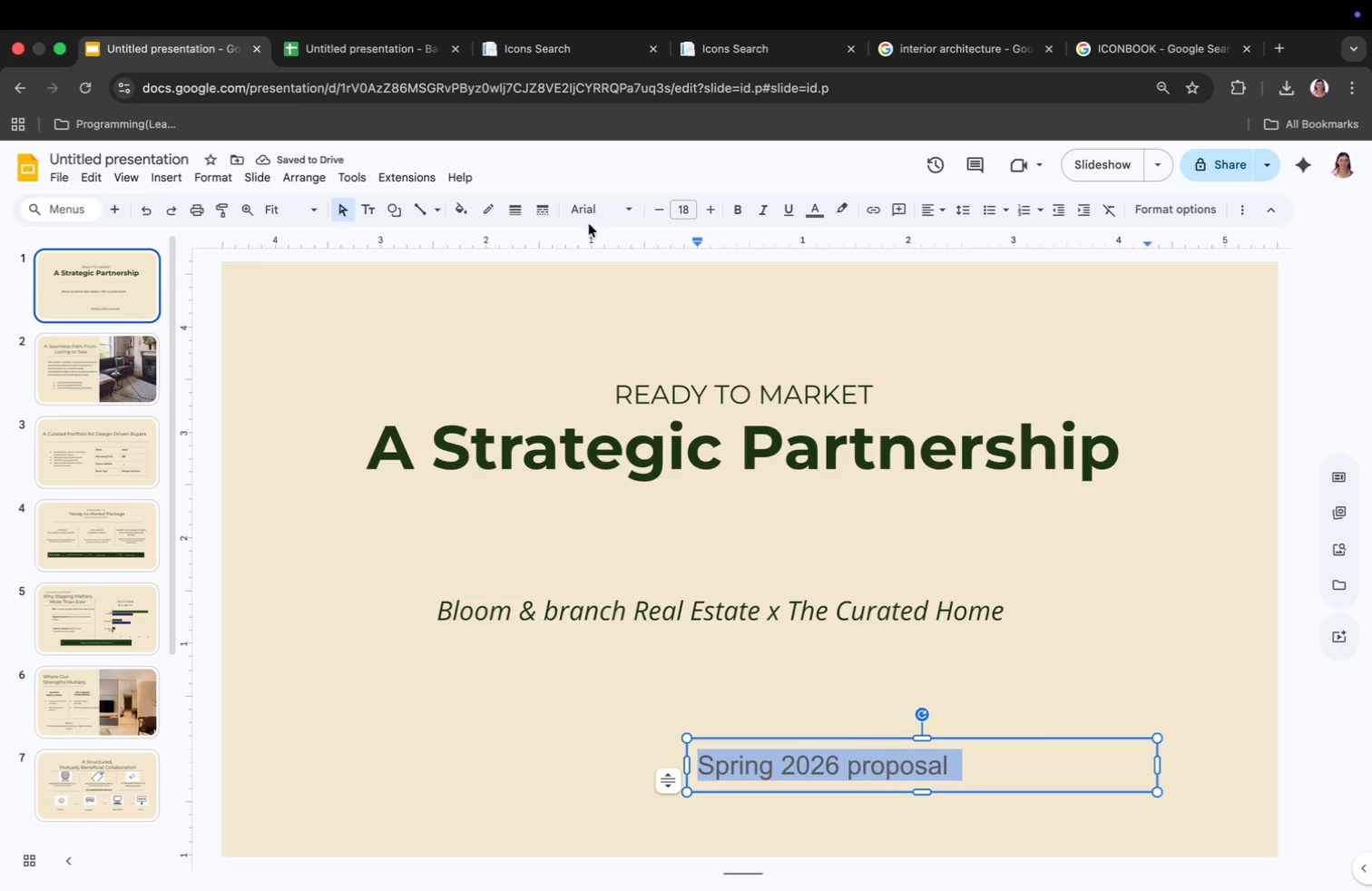 
left_click([577, 211])
 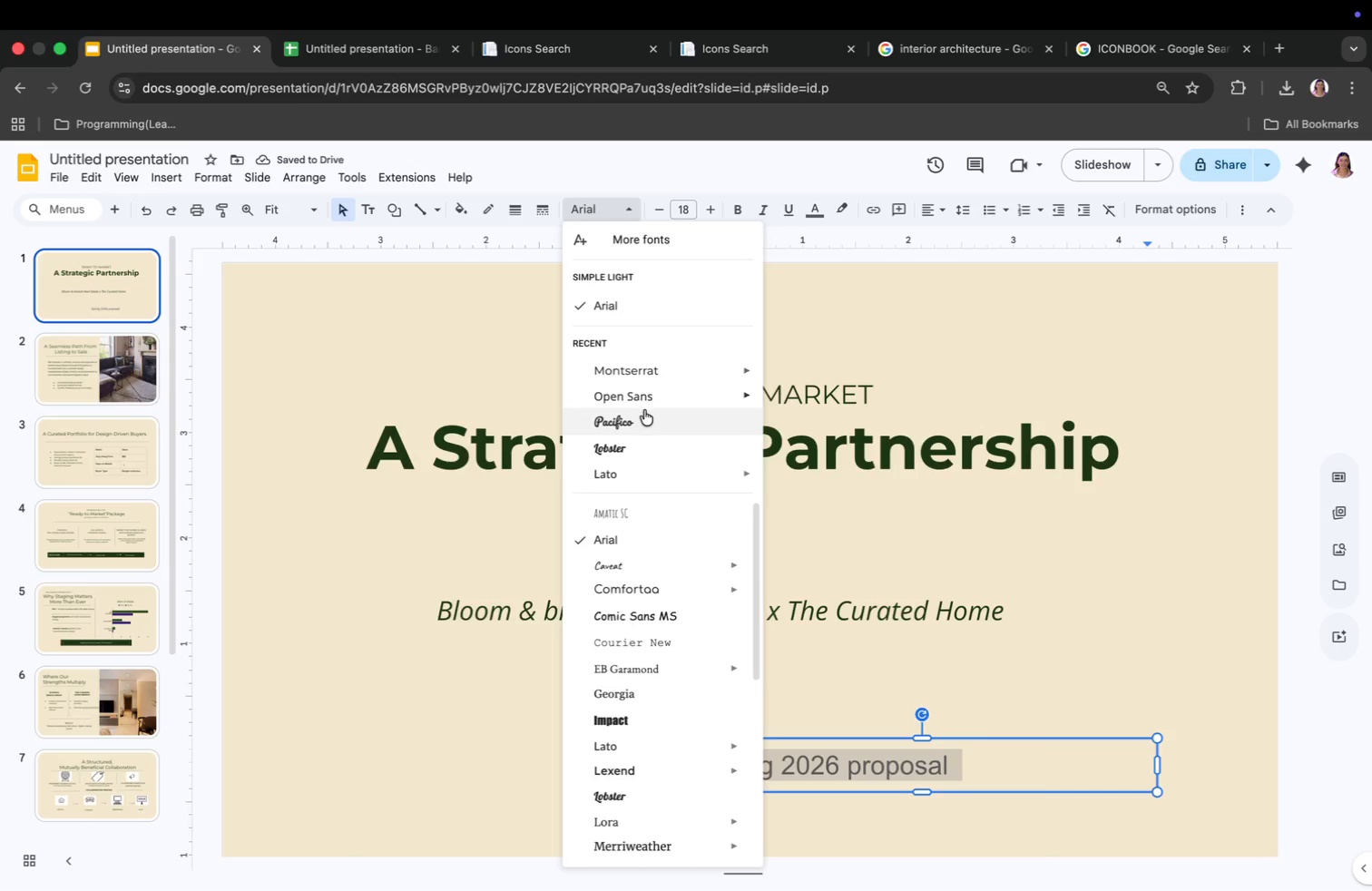 
left_click([642, 404])
 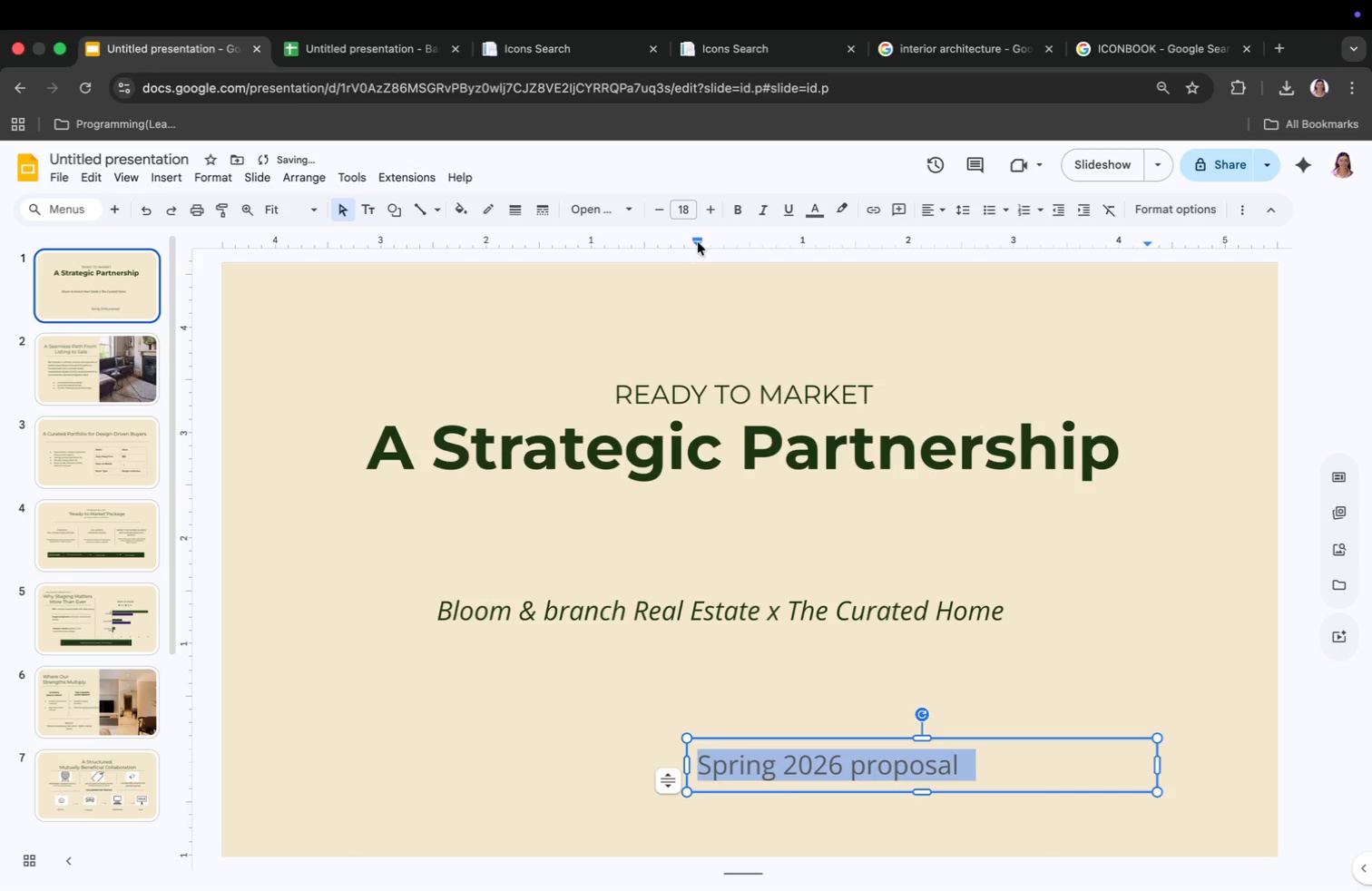 
left_click([683, 208])
 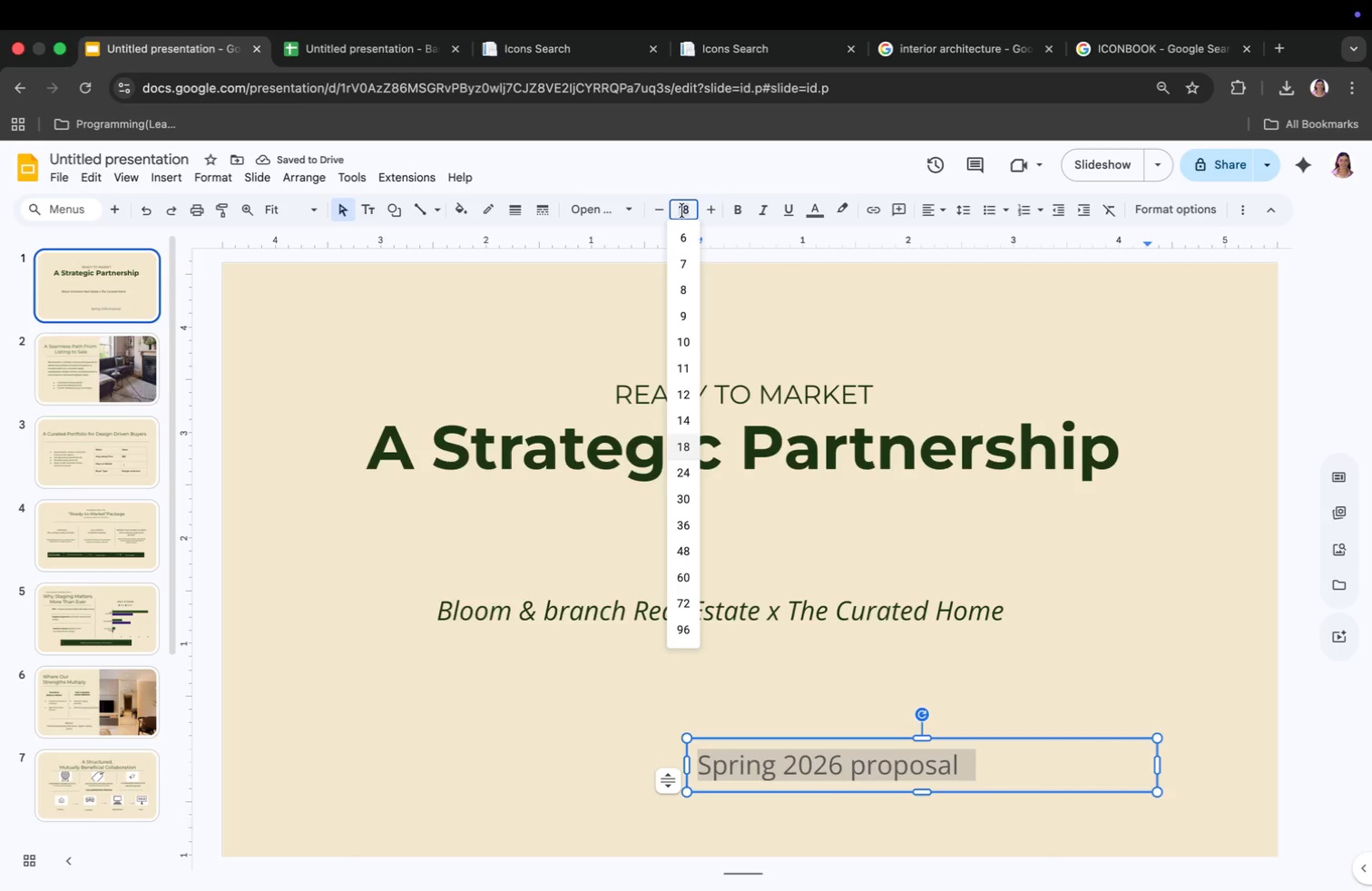 
type(12)
 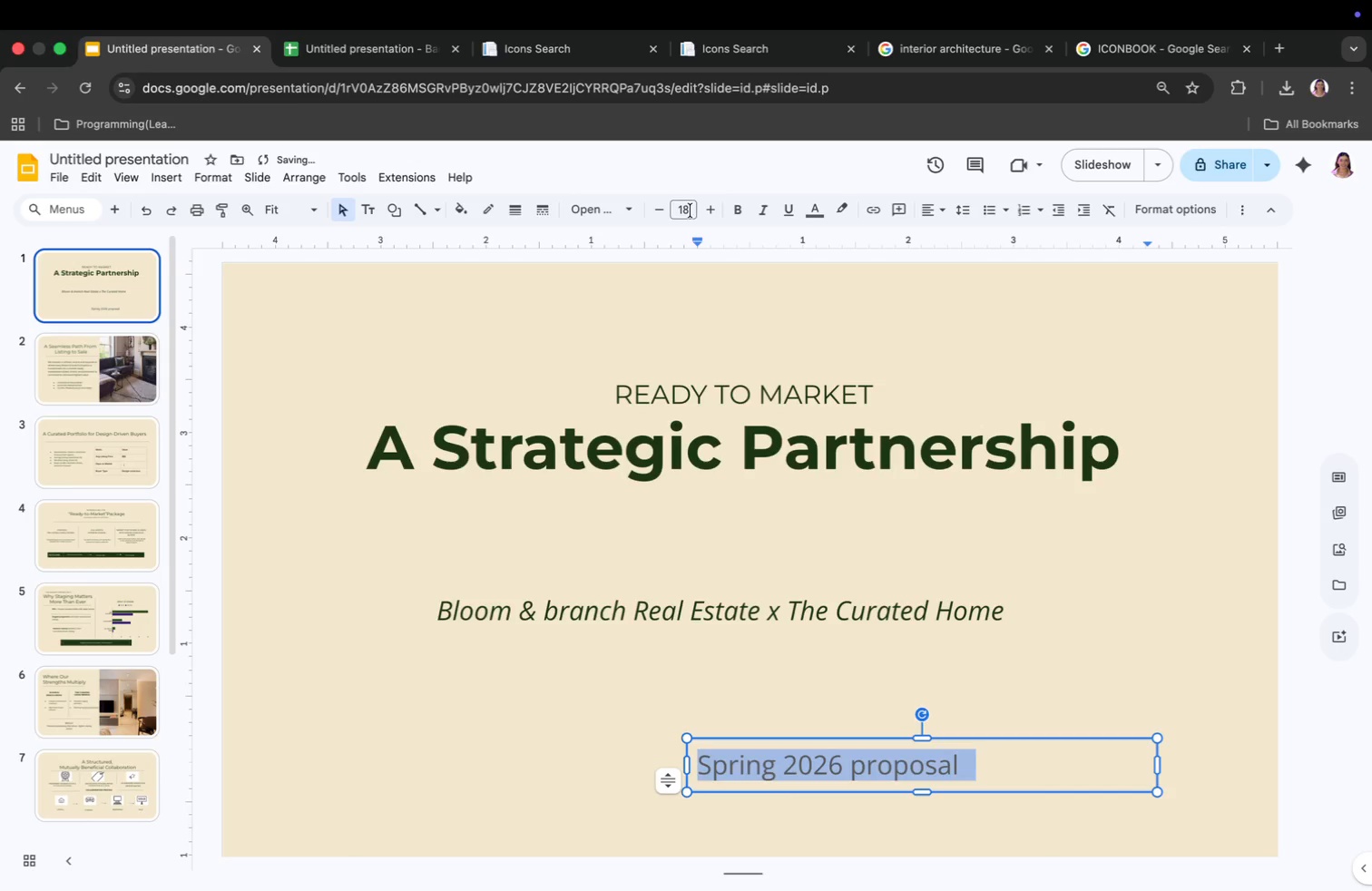 
key(Enter)
 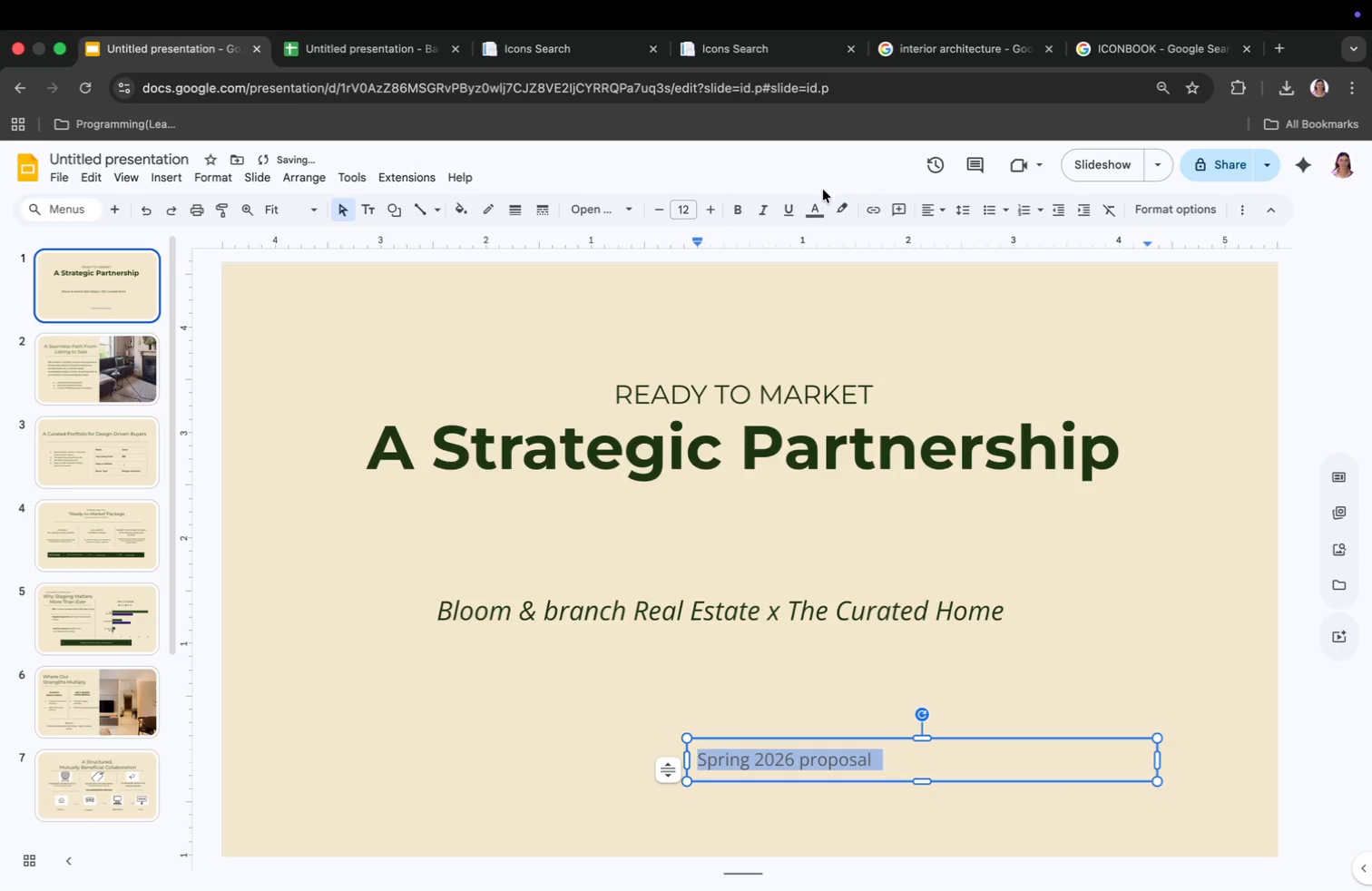 
left_click([818, 207])
 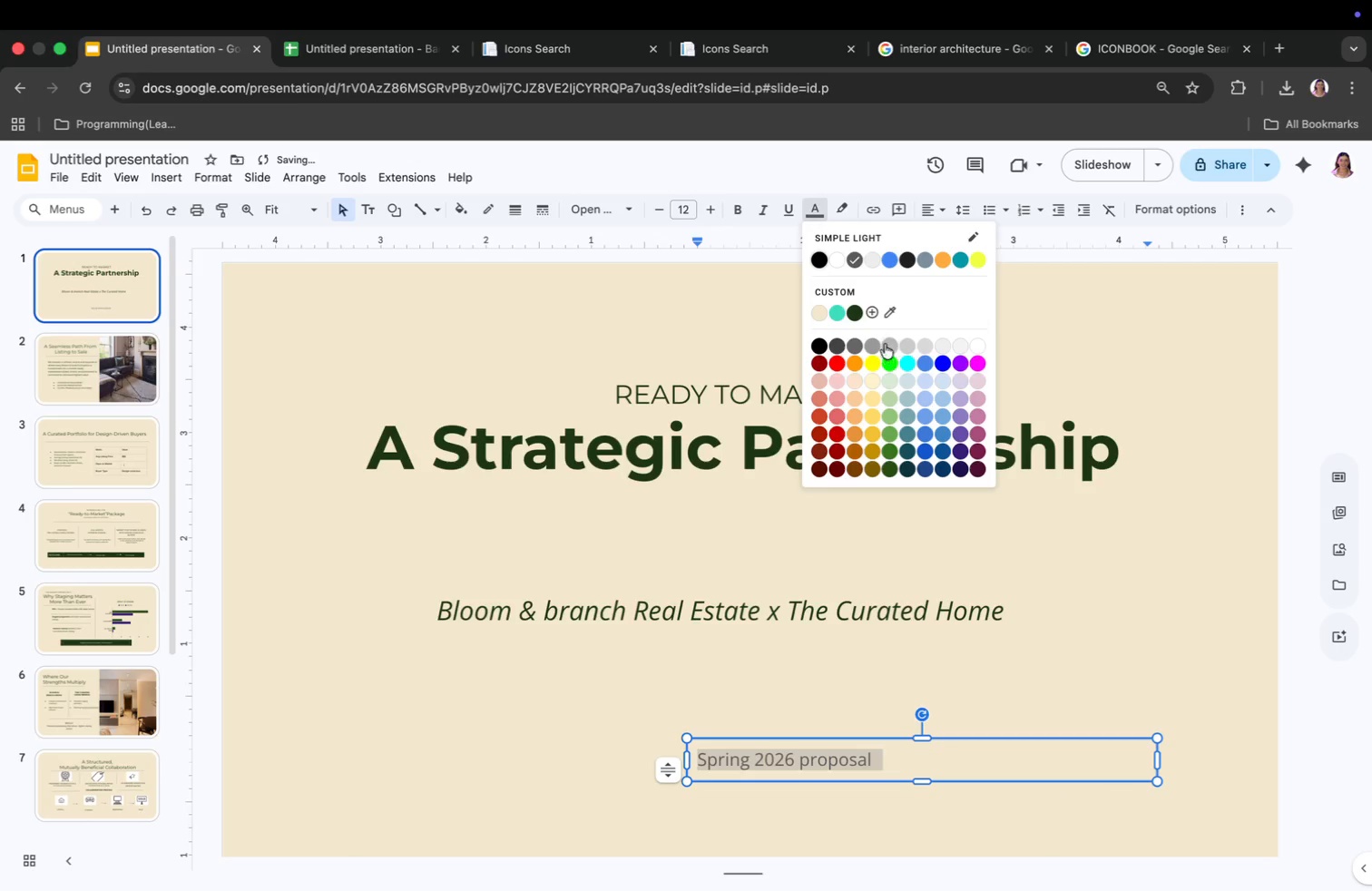 
left_click([858, 312])
 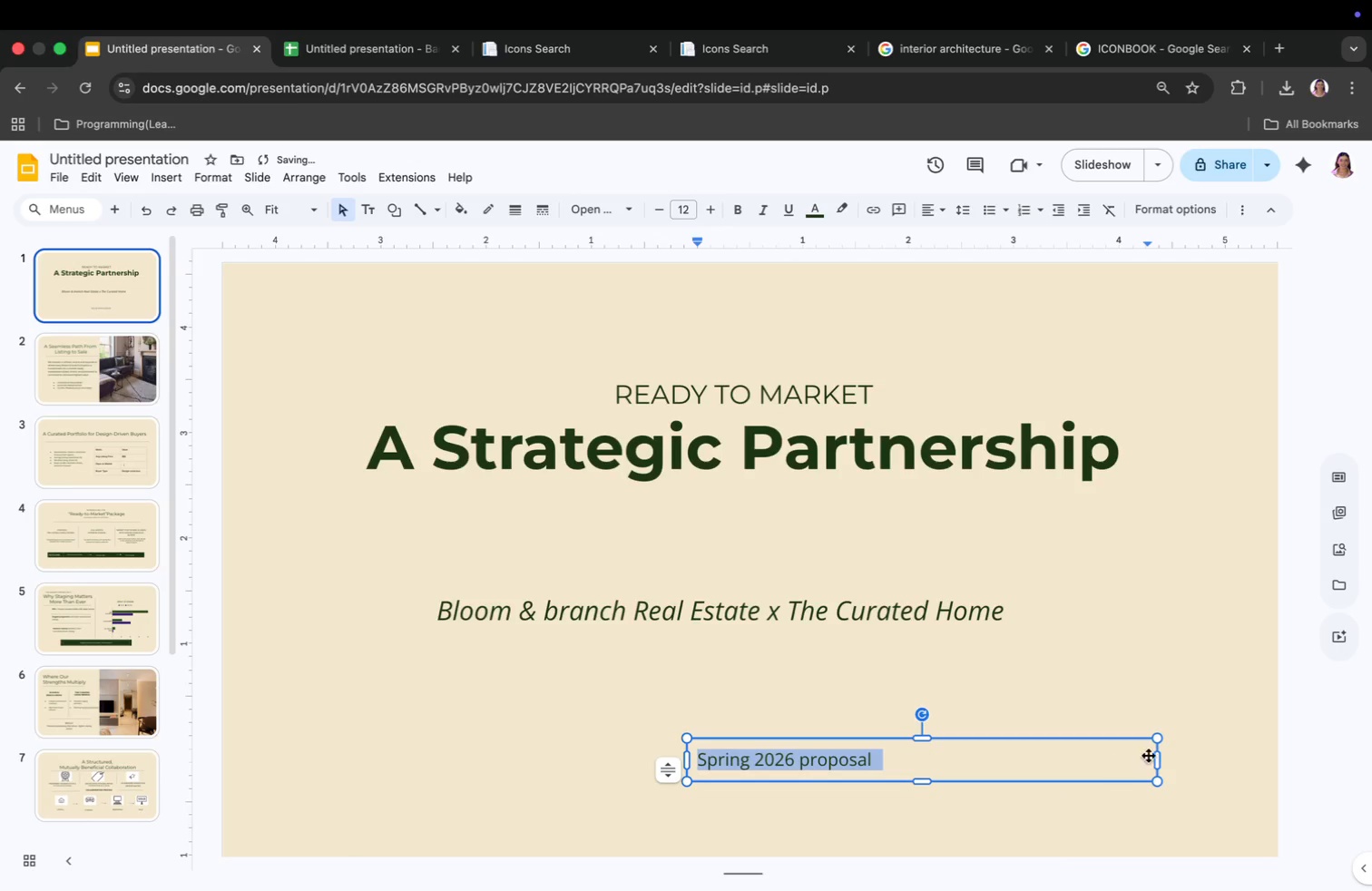 
left_click_drag(start_coordinate=[1161, 758], to_coordinate=[895, 785])
 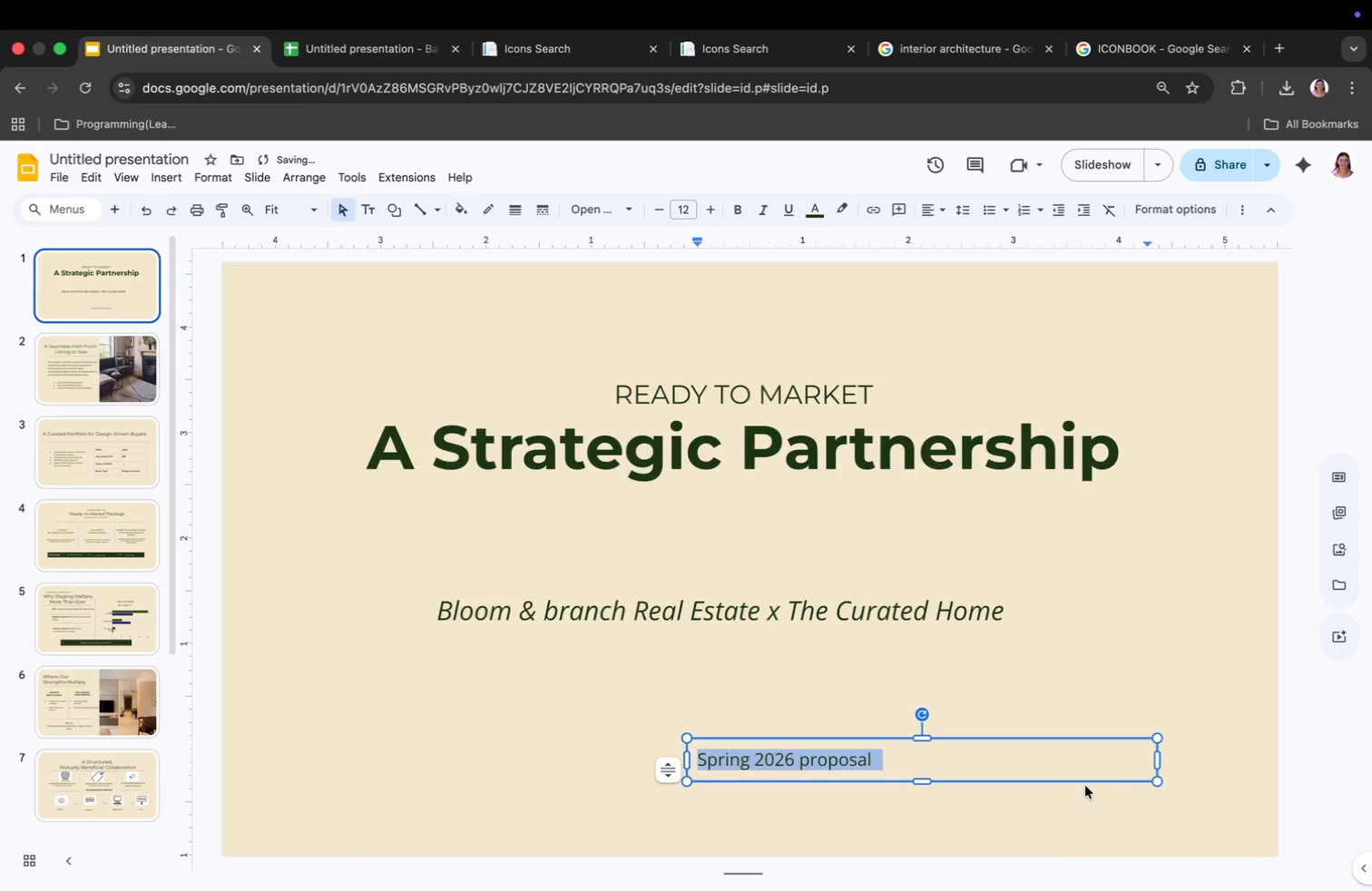 
left_click_drag(start_coordinate=[796, 744], to_coordinate=[753, 767])
 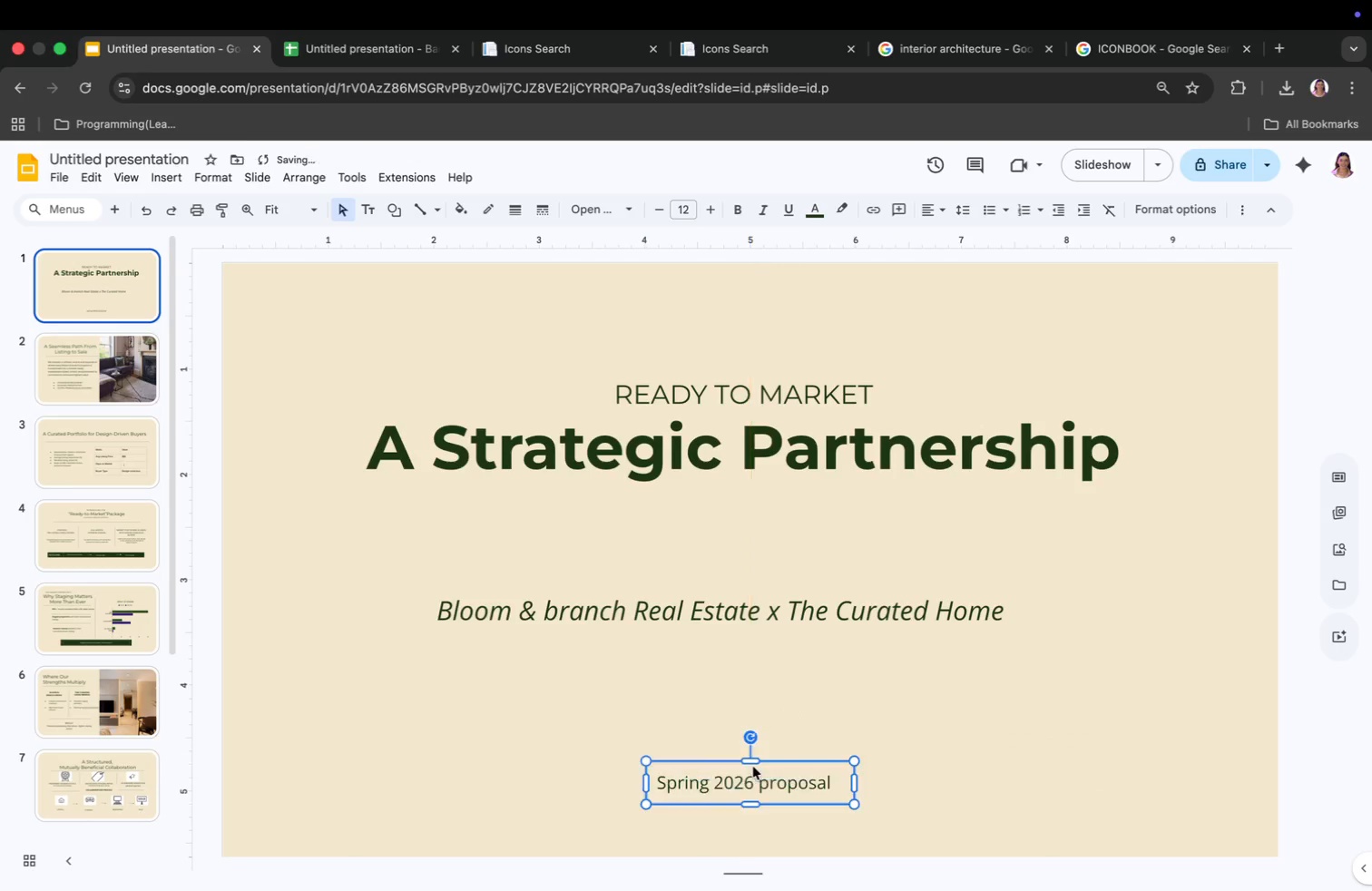 
left_click([977, 759])